 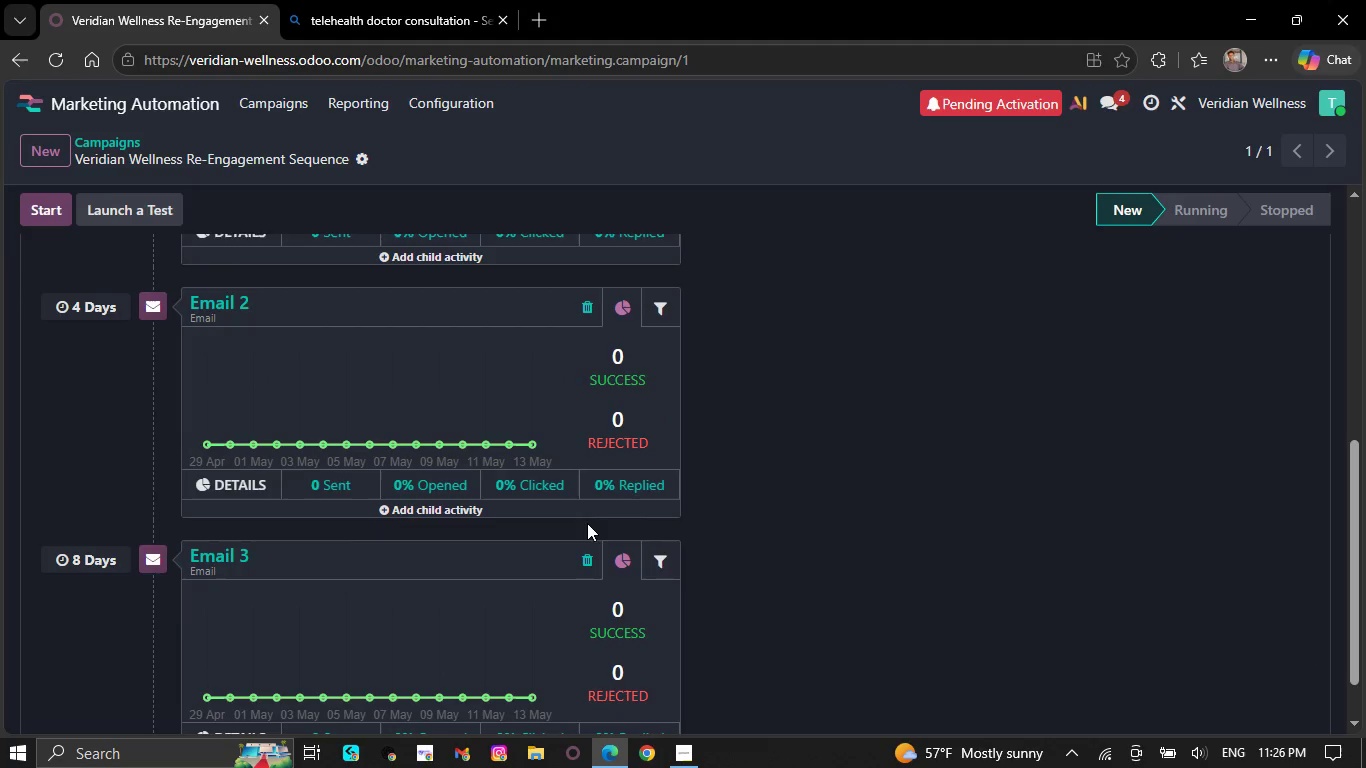 
scroll: coordinate [586, 523], scroll_direction: up, amount: 9.0
 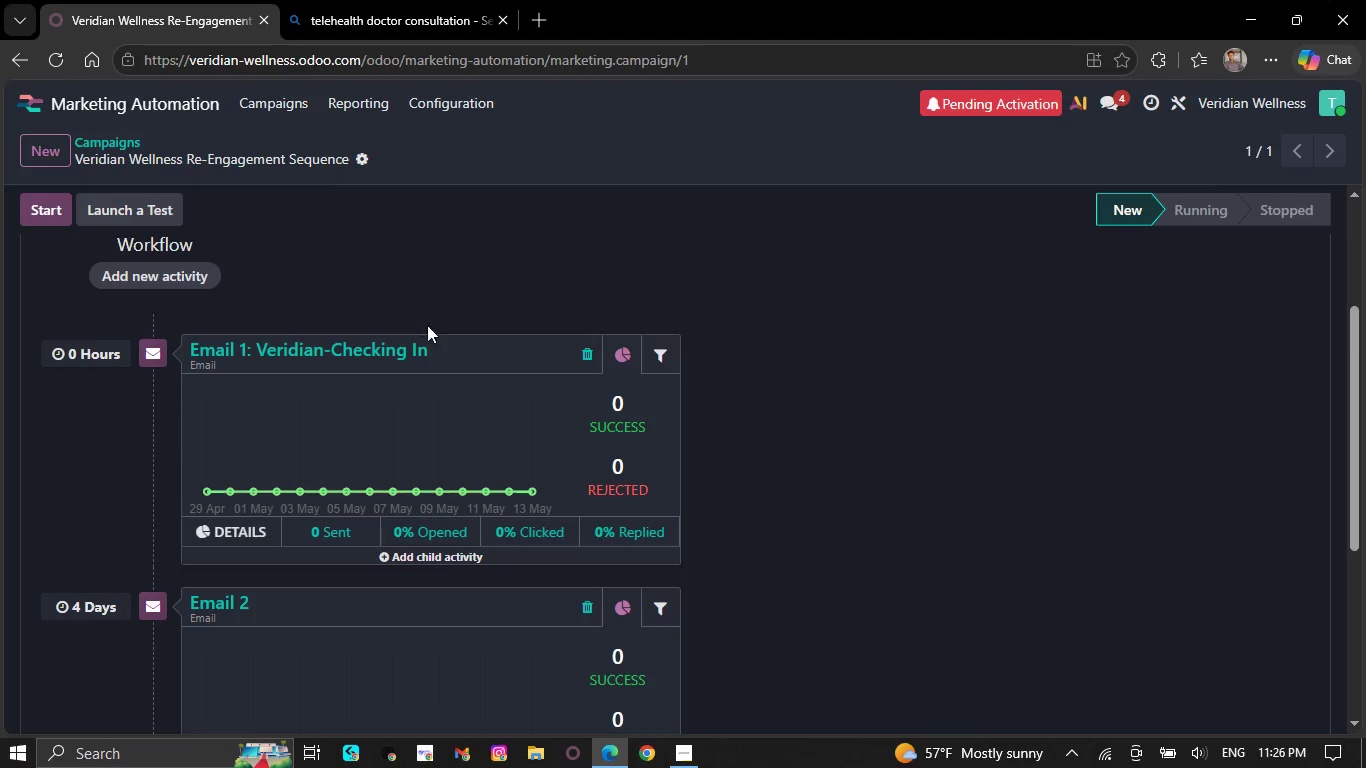 
left_click([439, 352])
 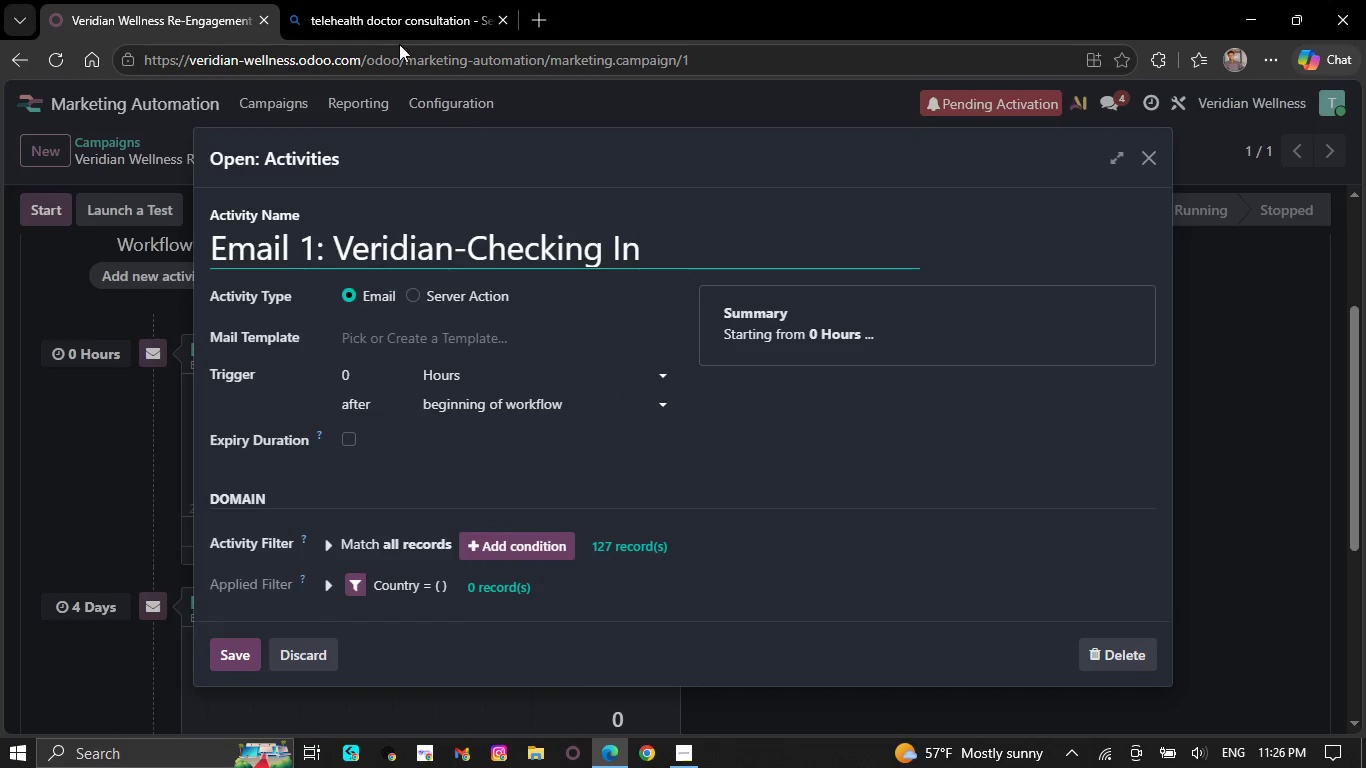 
wait(6.14)
 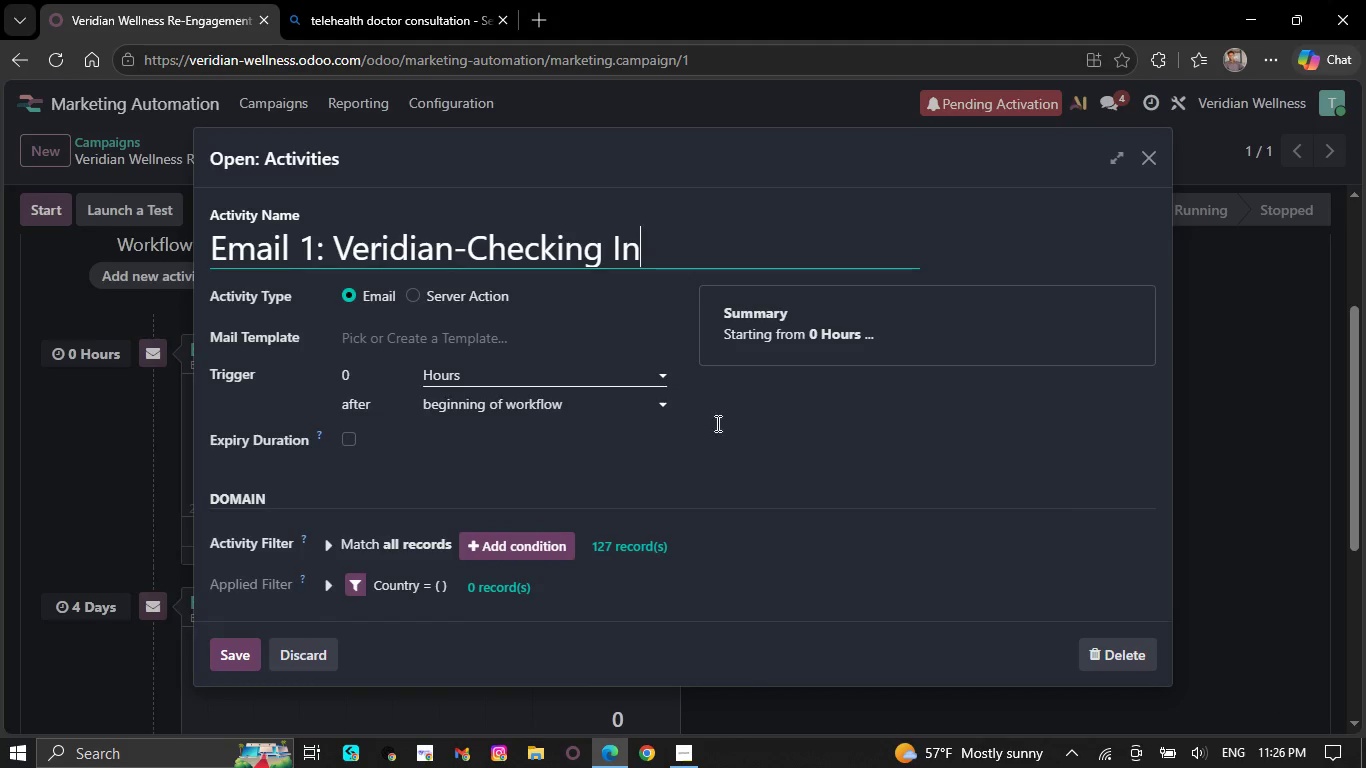 
left_click([1260, 335])
 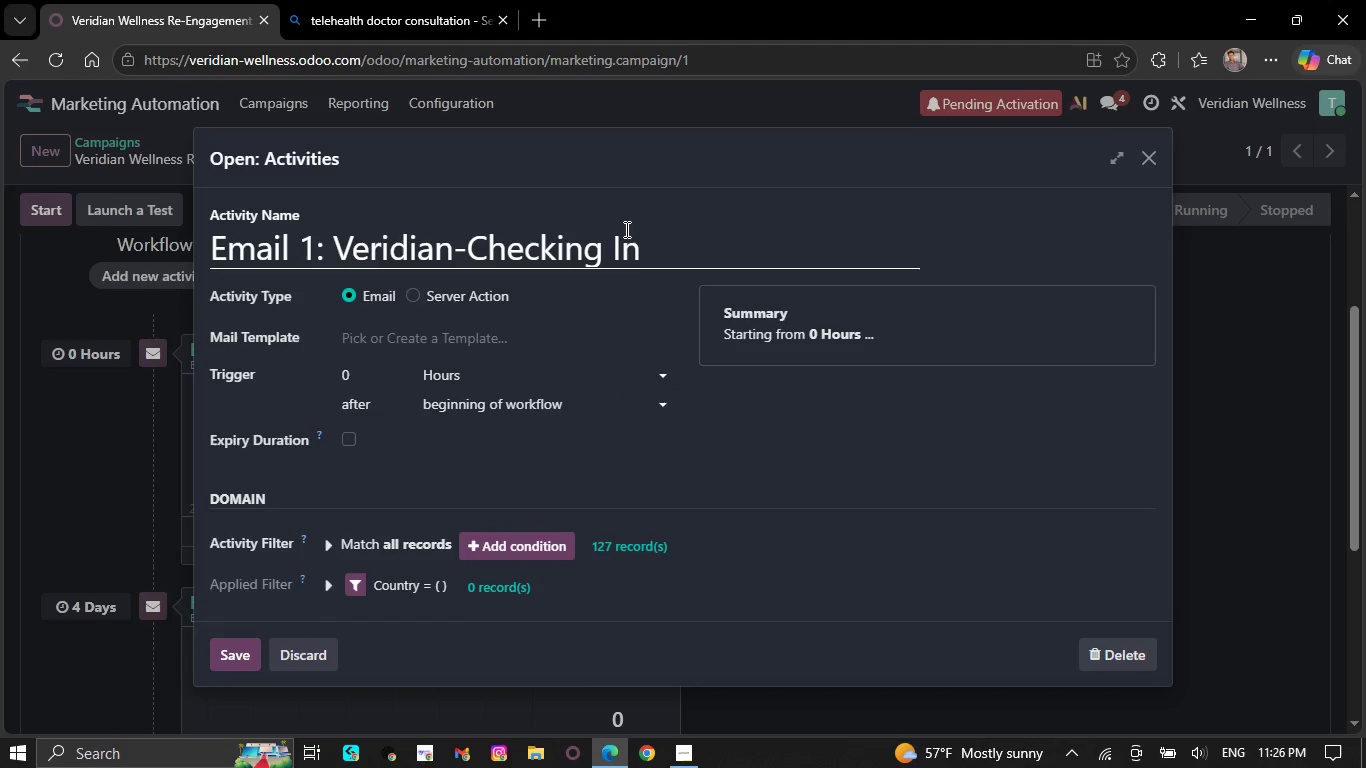 
left_click([652, 243])
 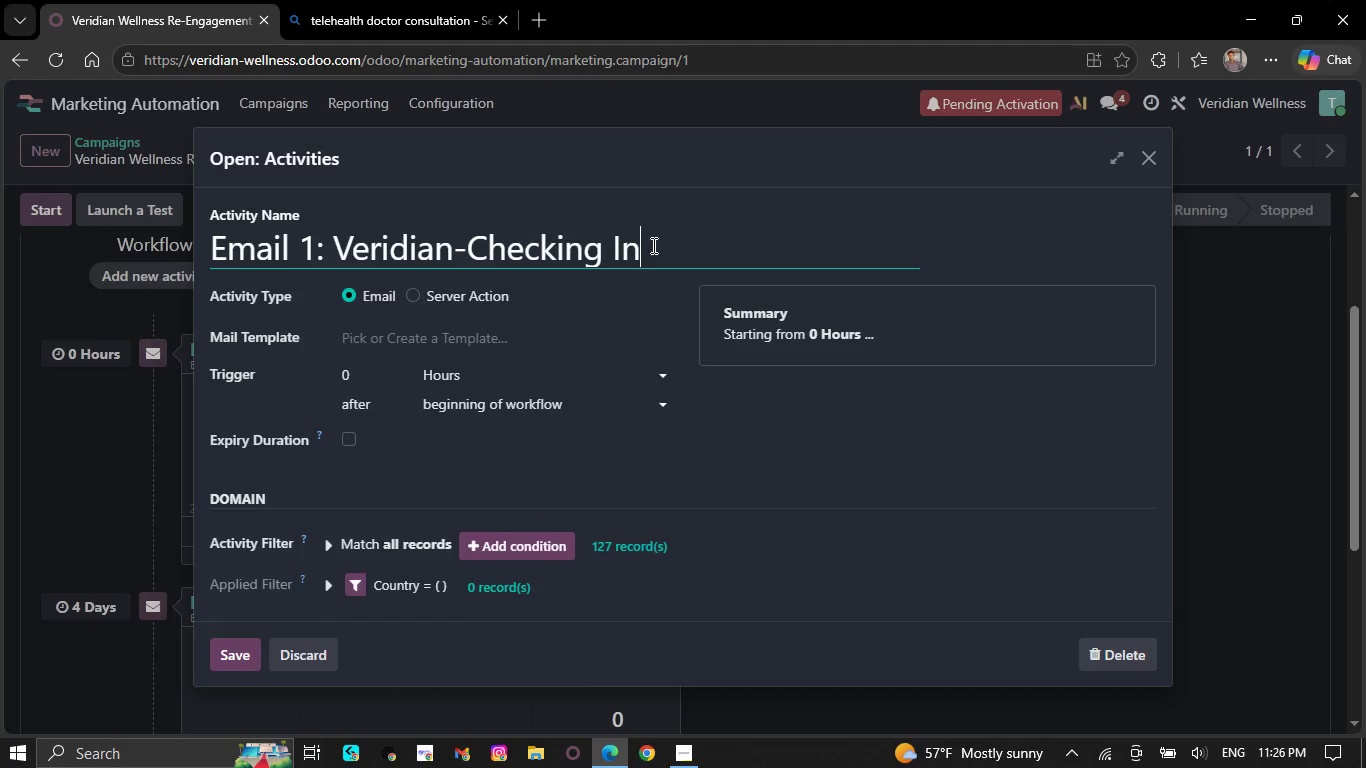 
left_click_drag(start_coordinate=[652, 245], to_coordinate=[311, 228])
 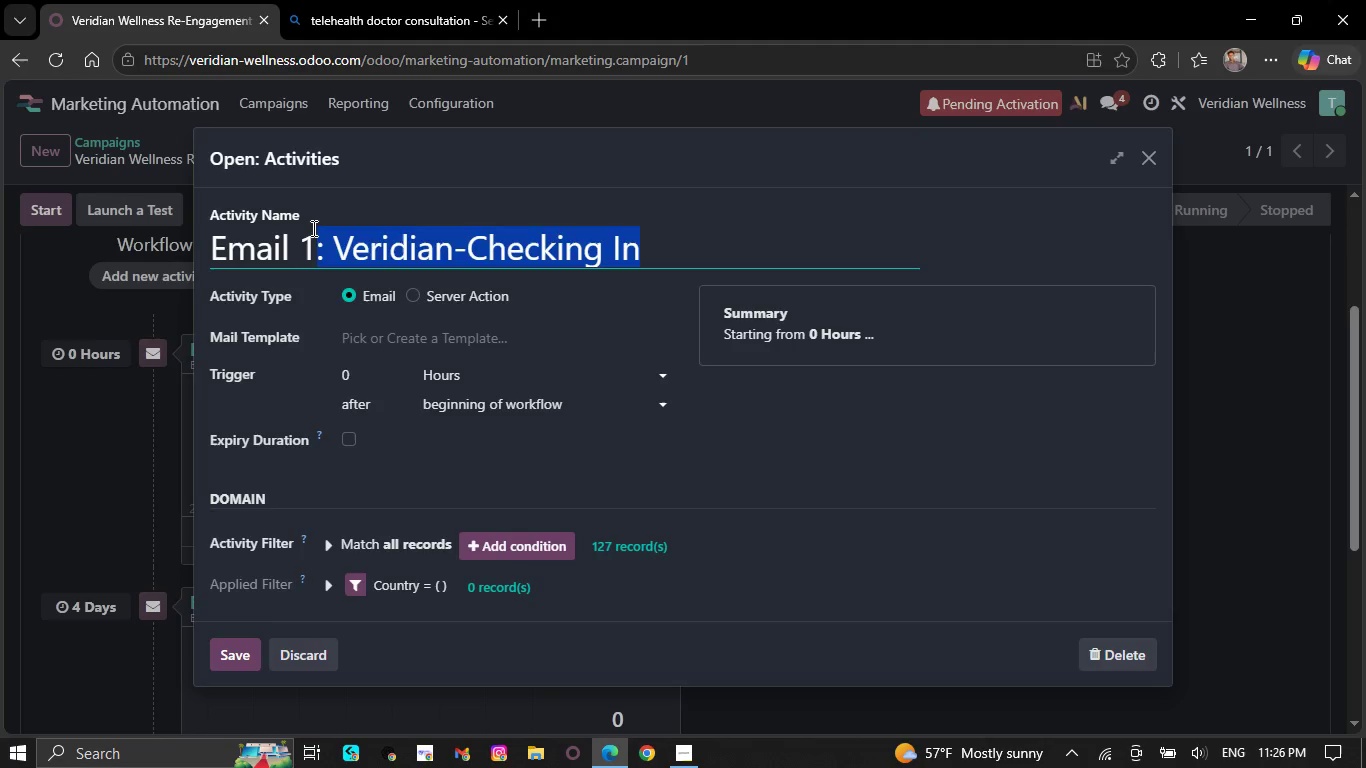 
key(Backspace)
 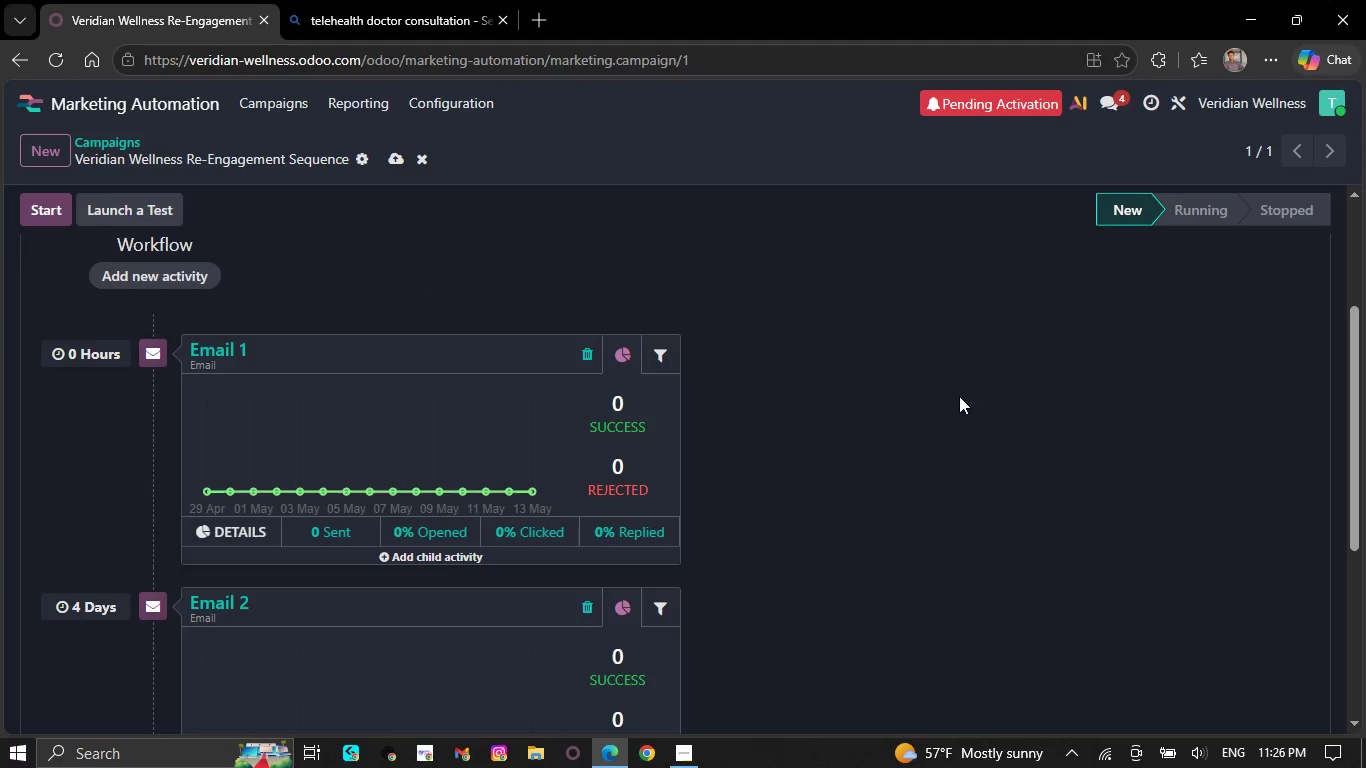 
scroll: coordinate [959, 370], scroll_direction: down, amount: 14.0
 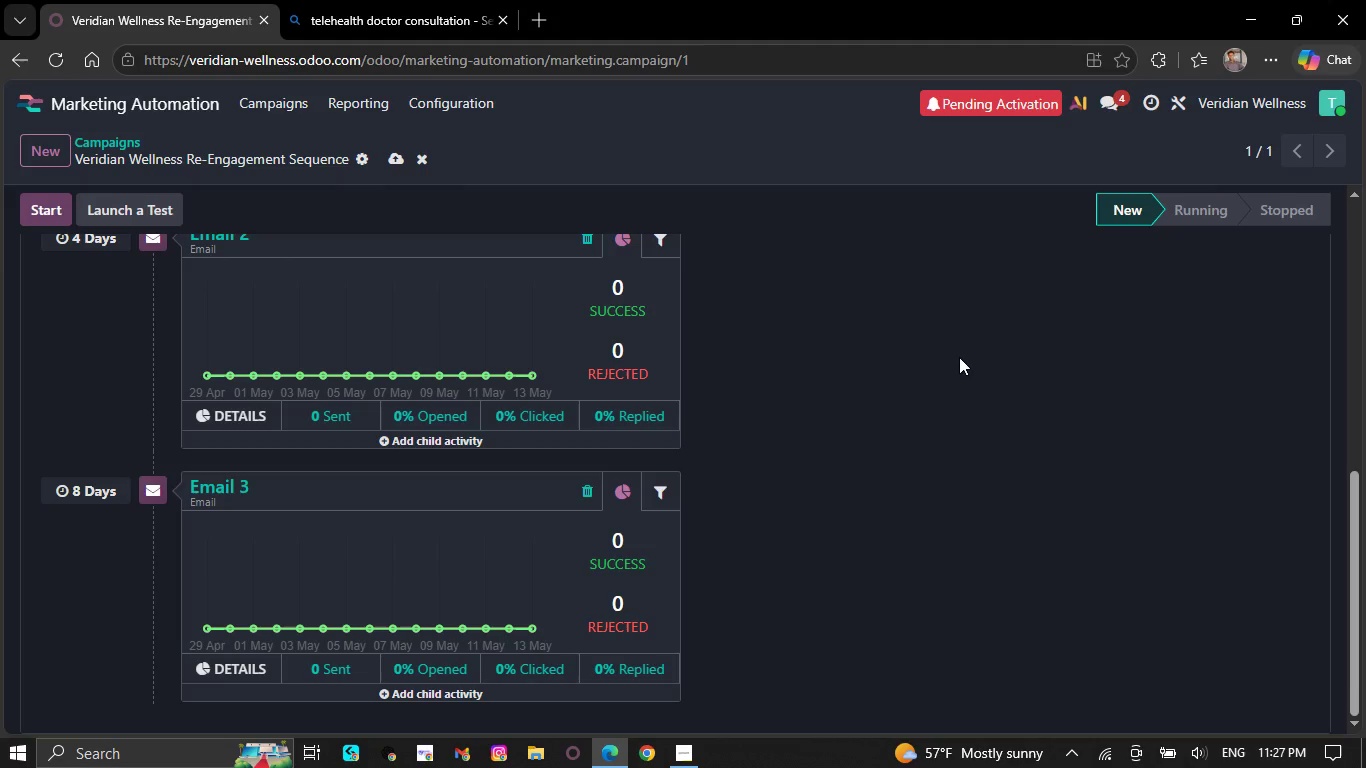 
wait(22.46)
 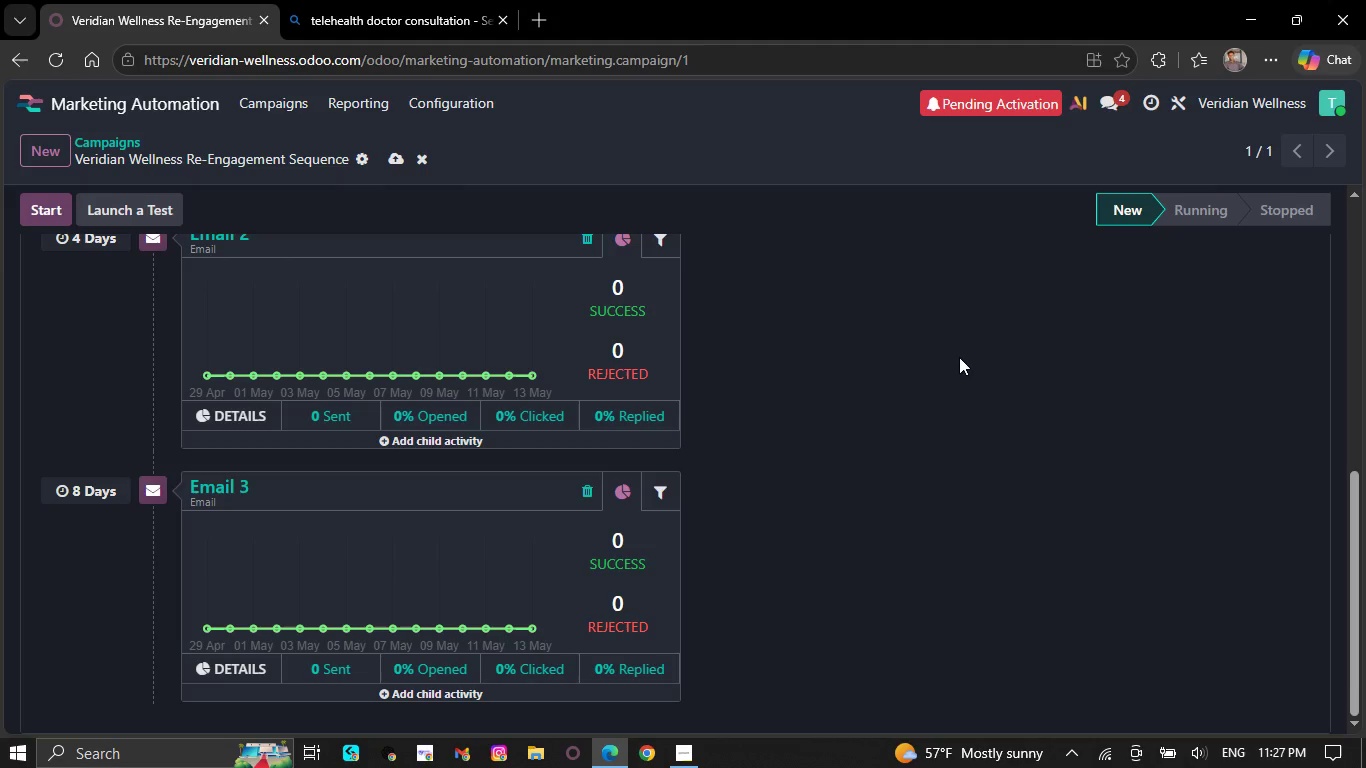 
left_click([143, 98])
 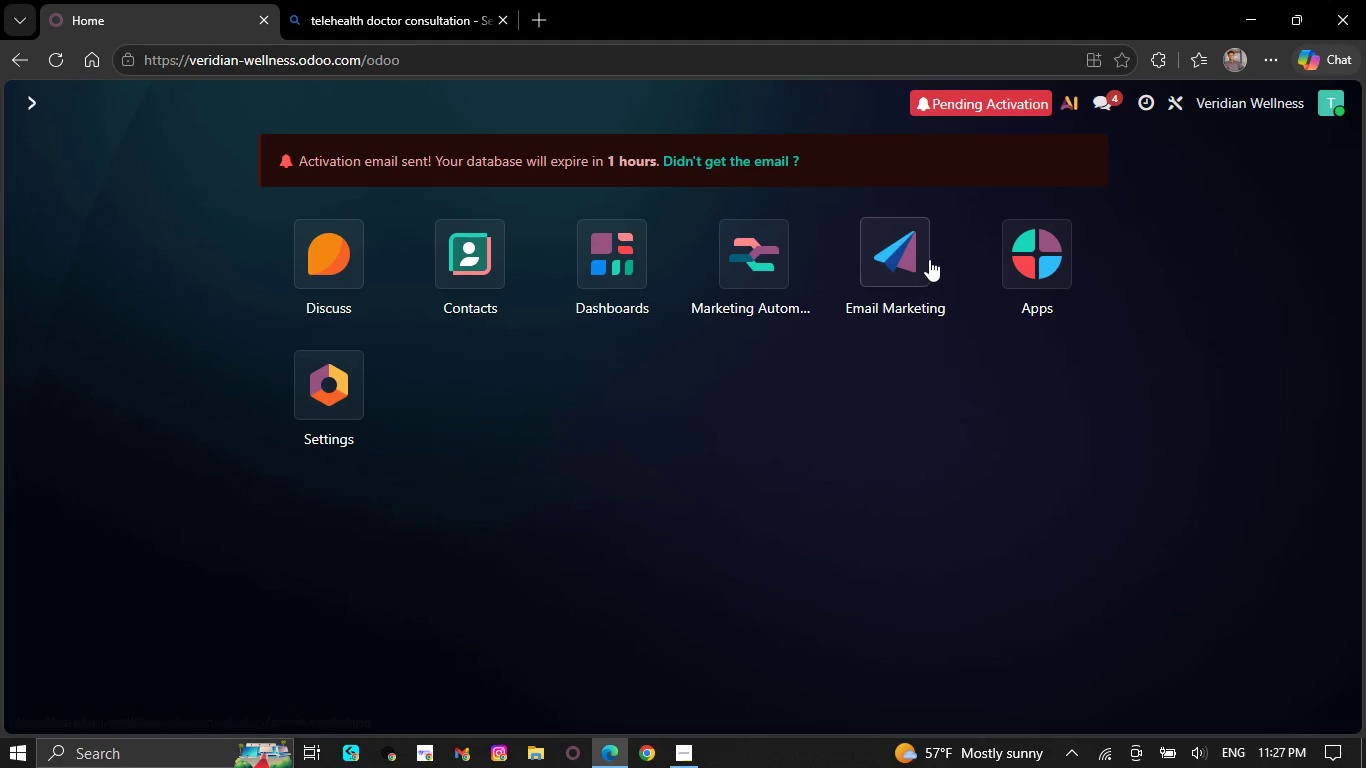 
left_click([926, 257])
 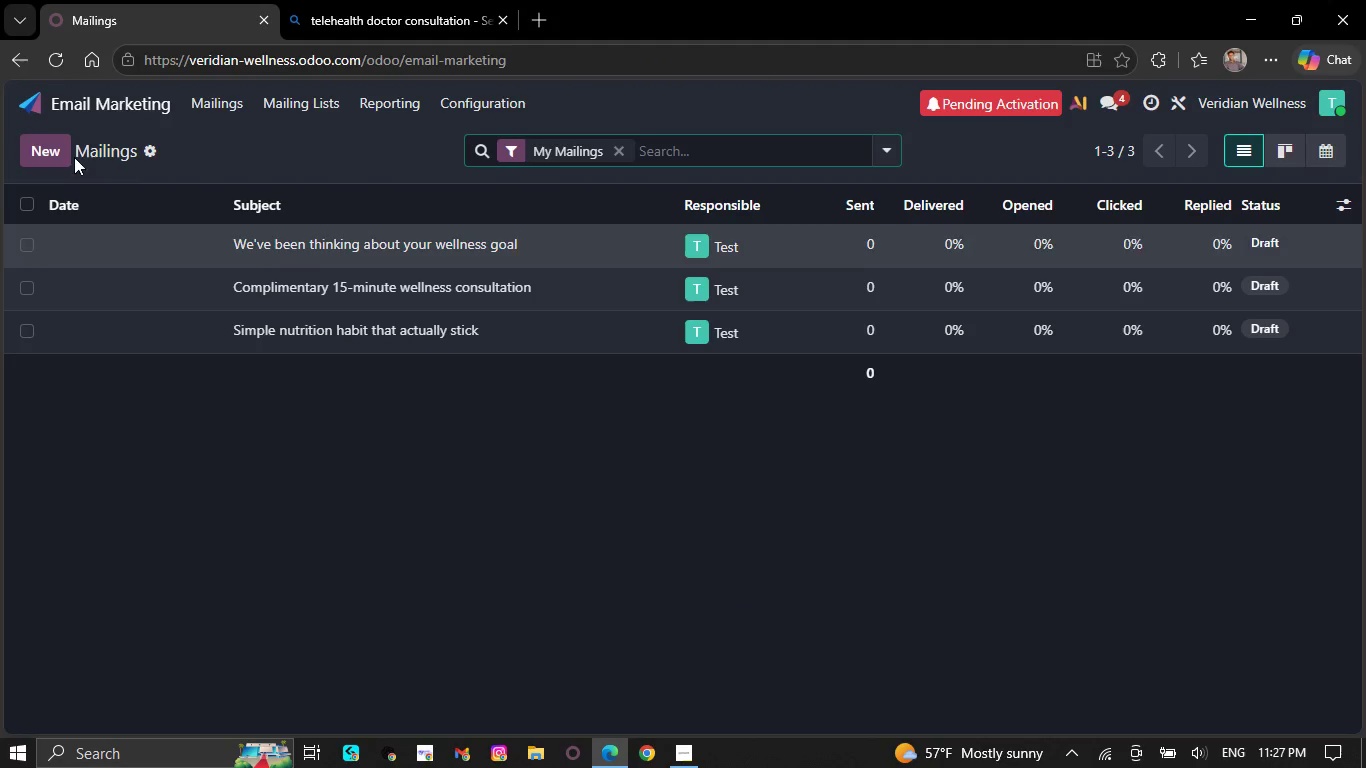 
left_click([35, 140])
 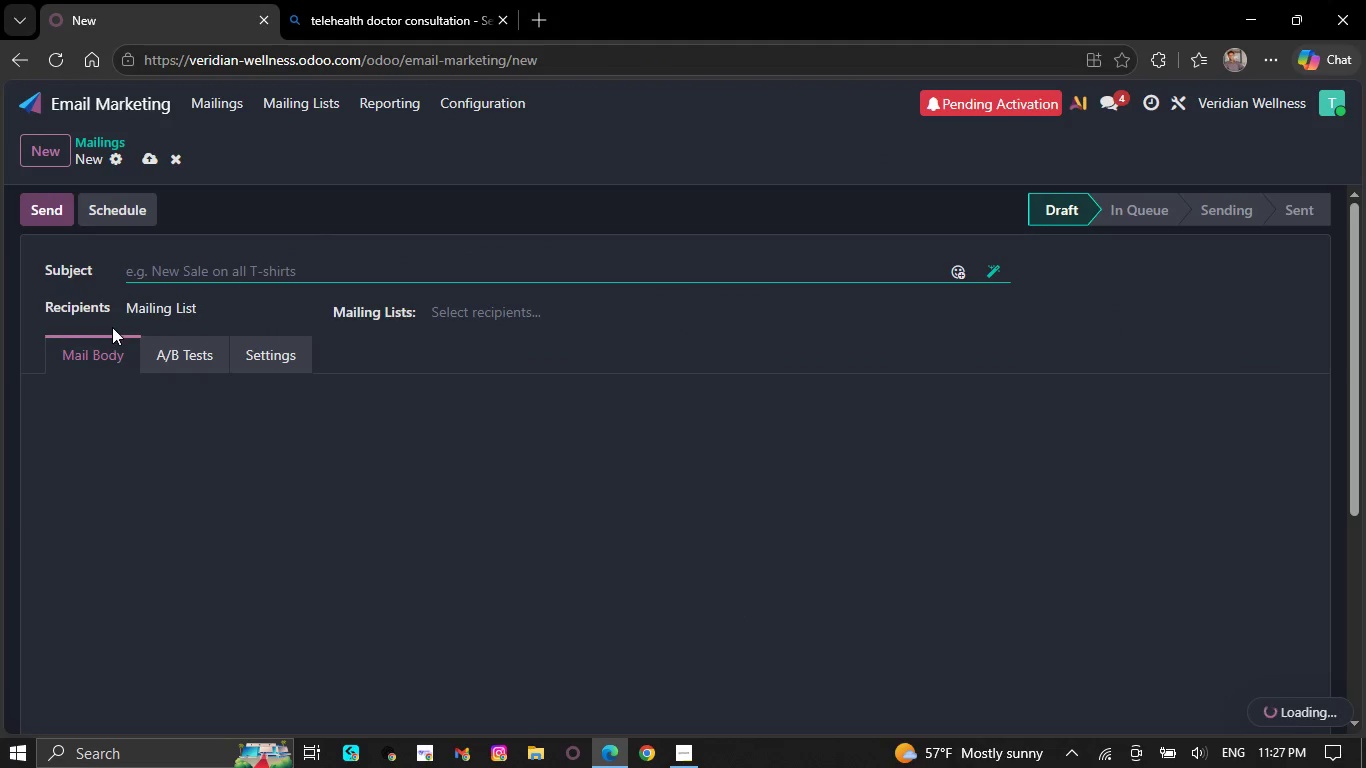 
scroll: coordinate [118, 585], scroll_direction: down, amount: 16.0
 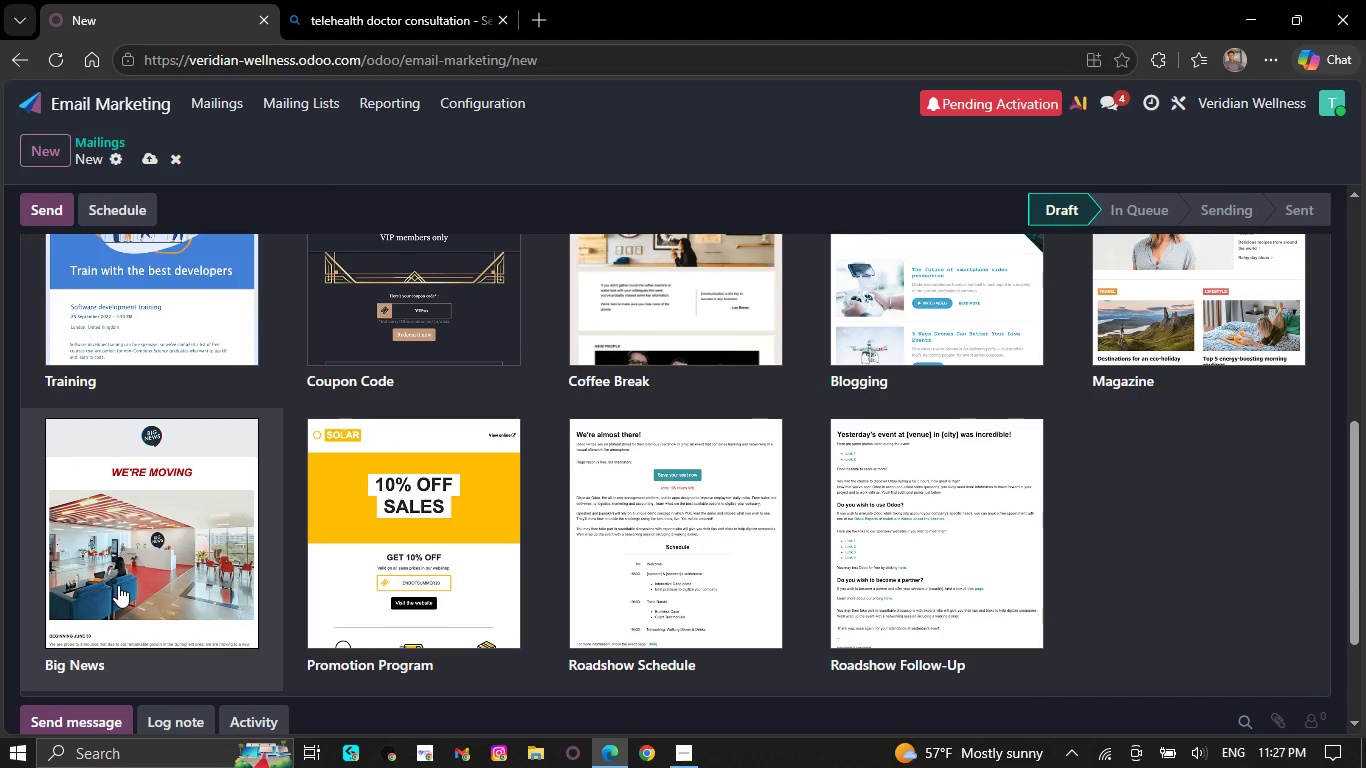 
left_click([118, 585])
 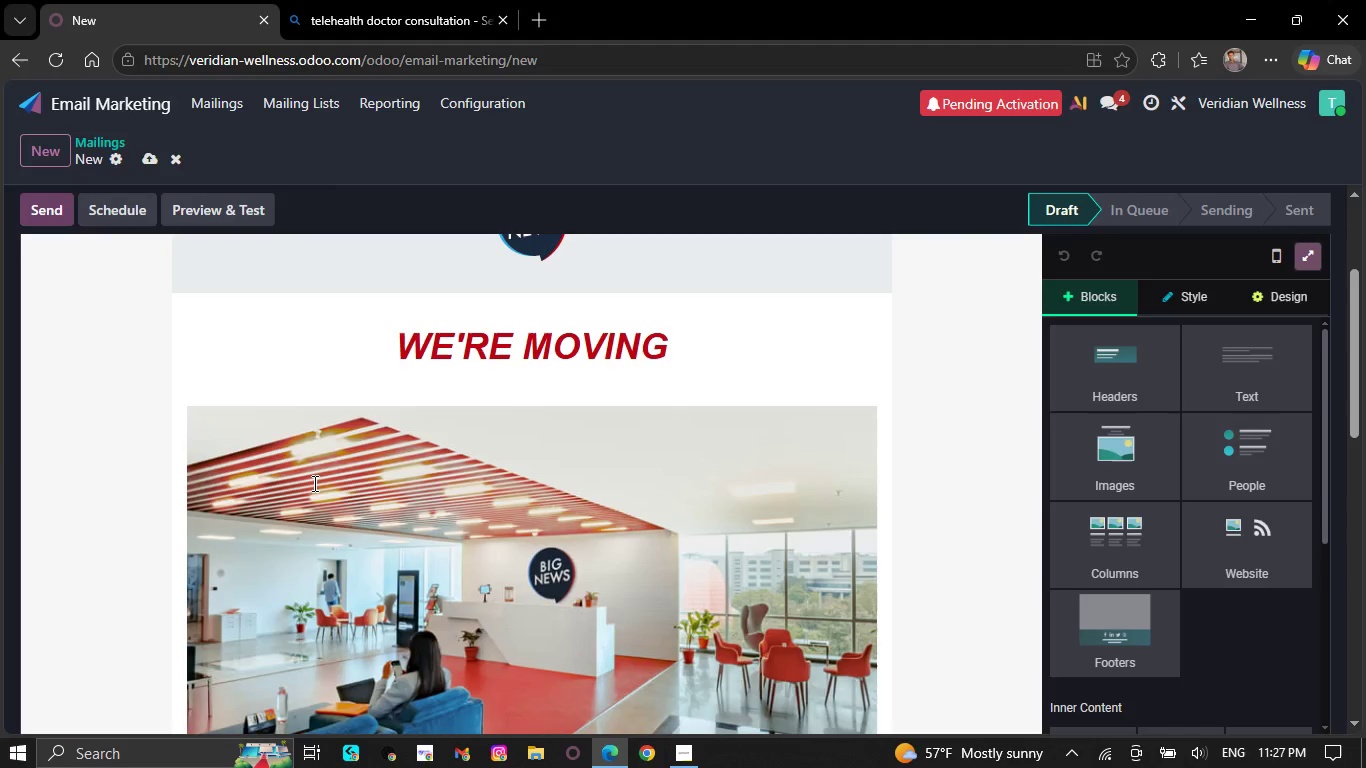 
scroll: coordinate [313, 506], scroll_direction: down, amount: 16.0
 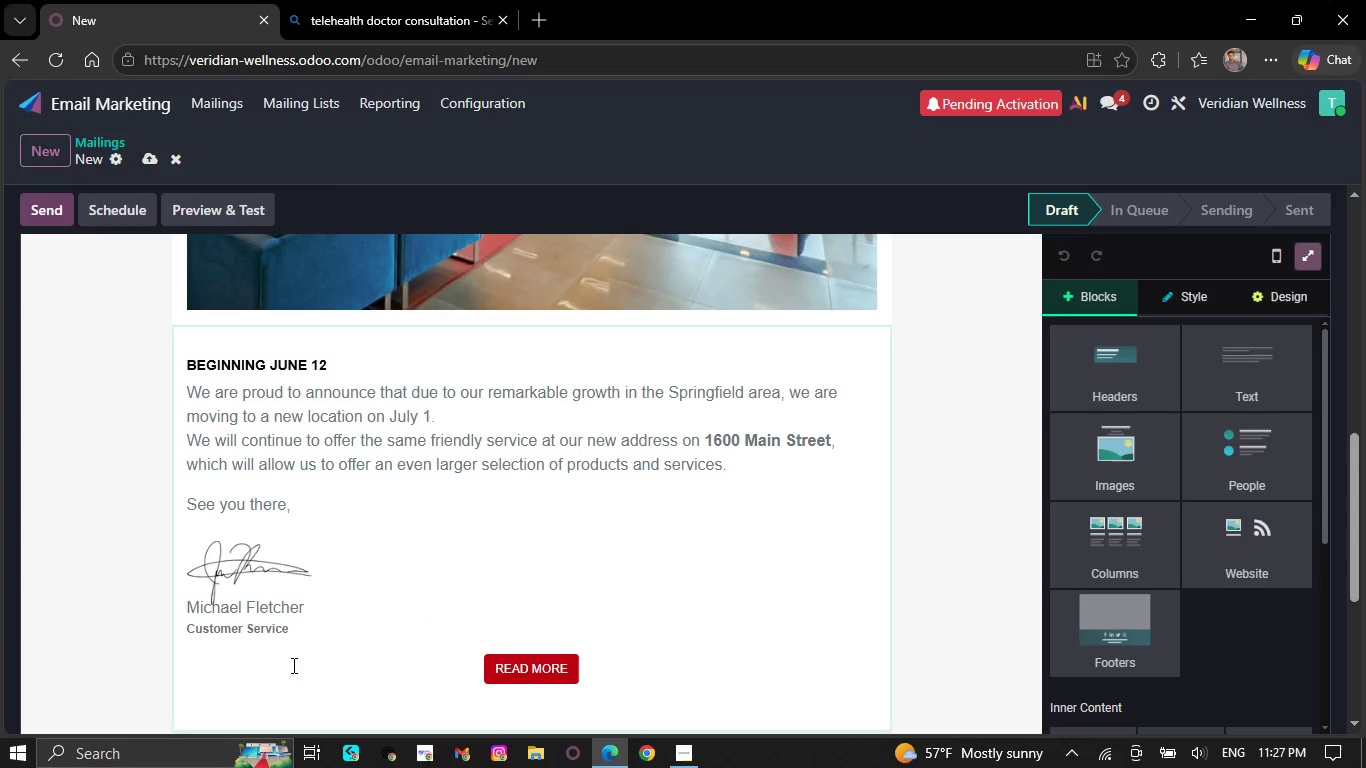 
left_click([308, 631])
 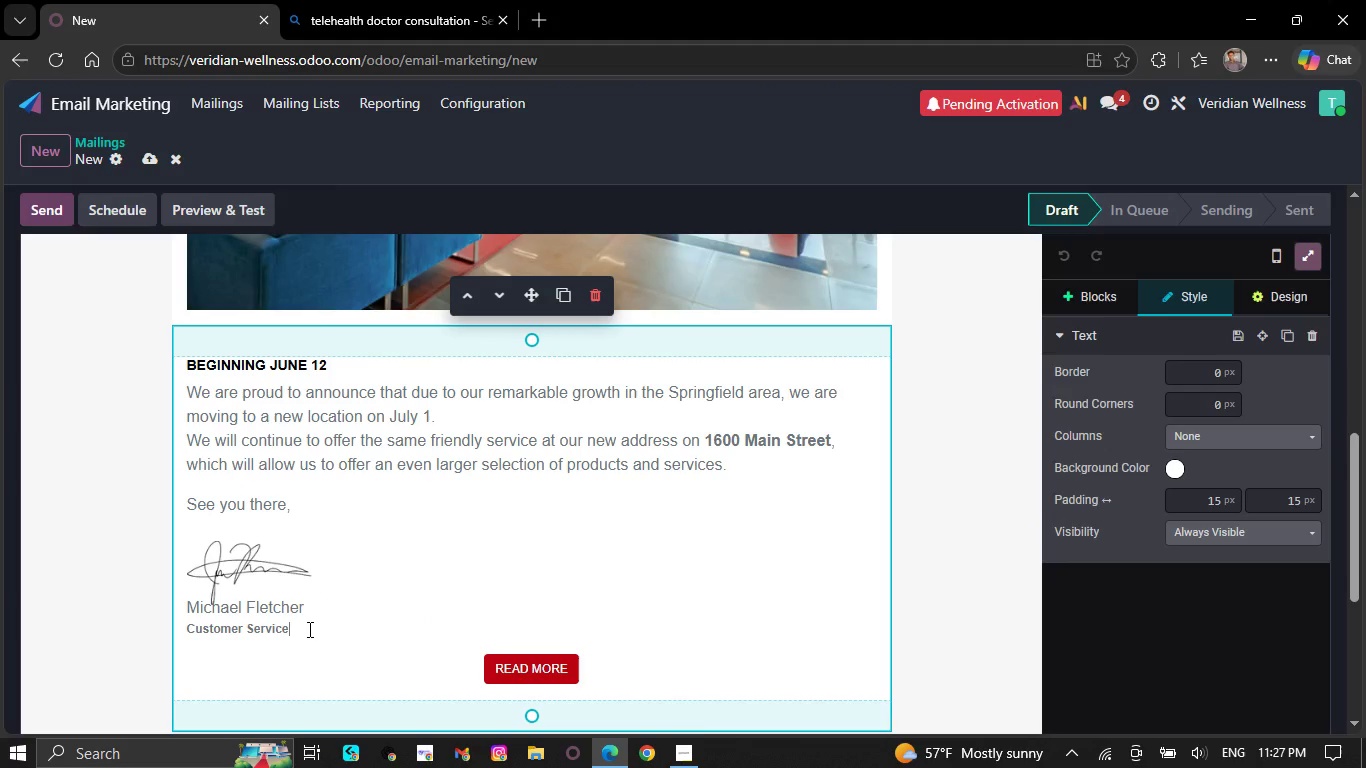 
key(Backspace)
 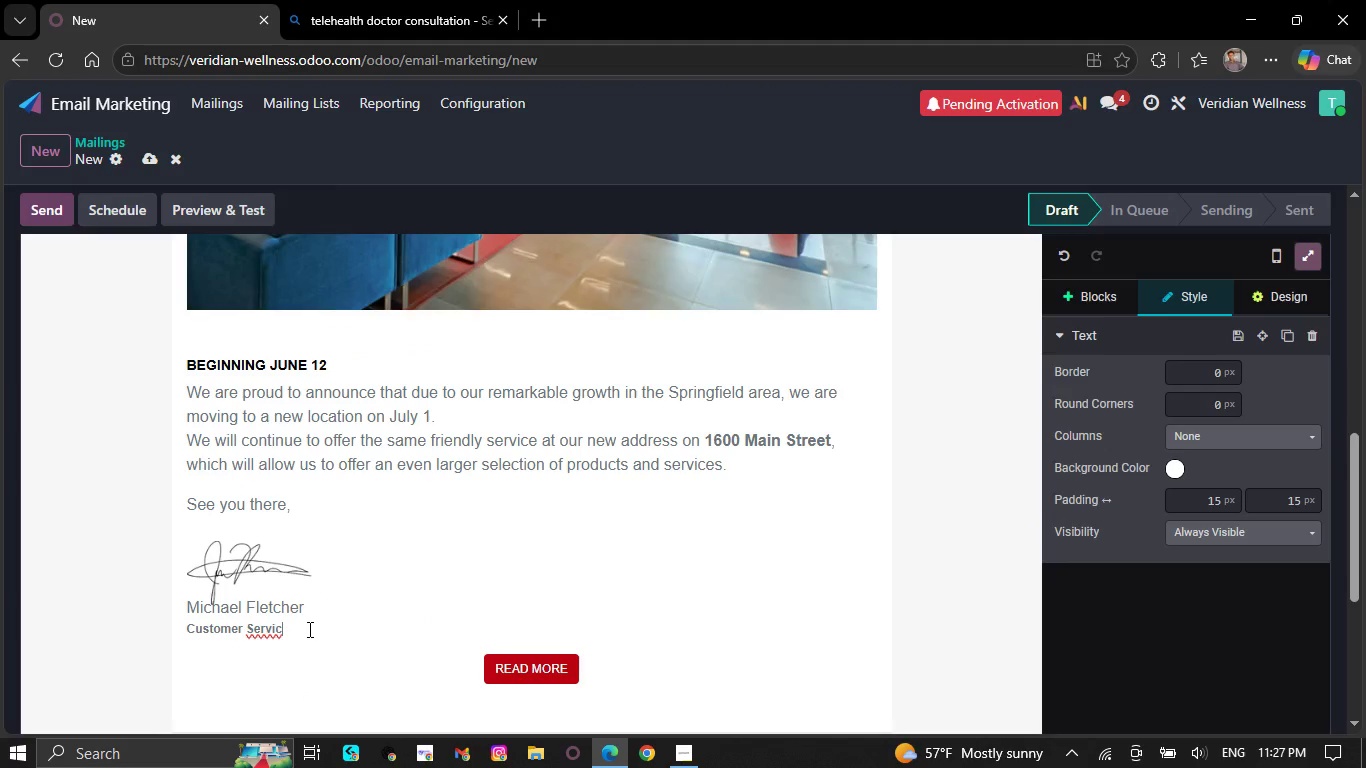 
key(Backspace)
 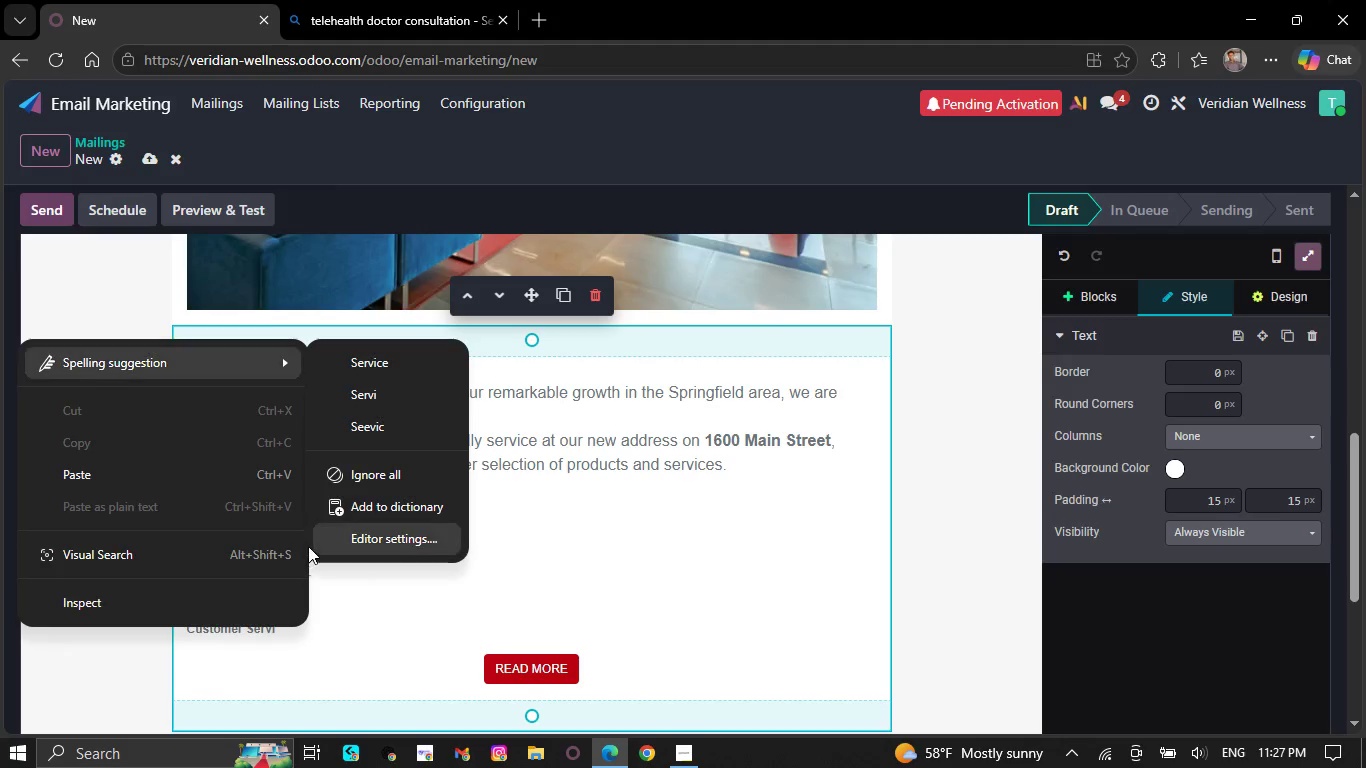 
left_click([349, 568])
 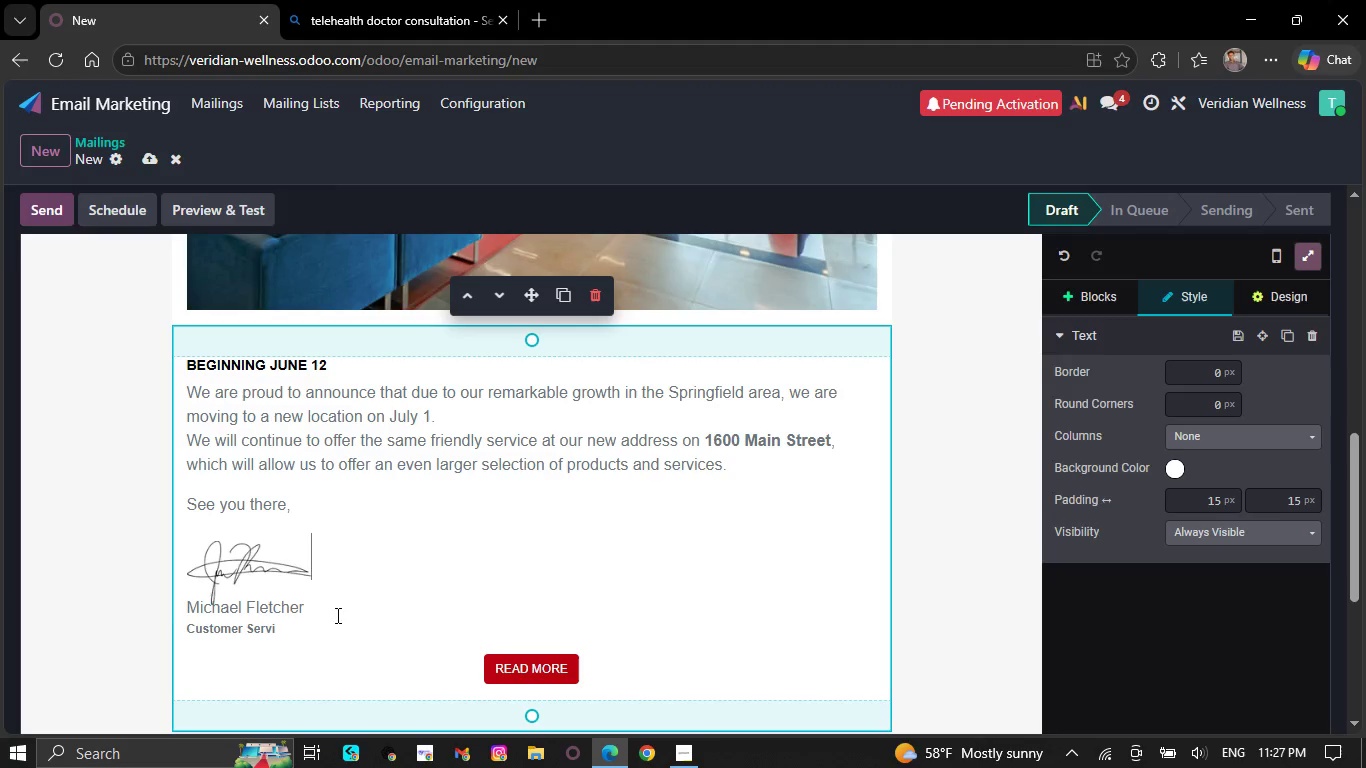 
left_click([326, 623])
 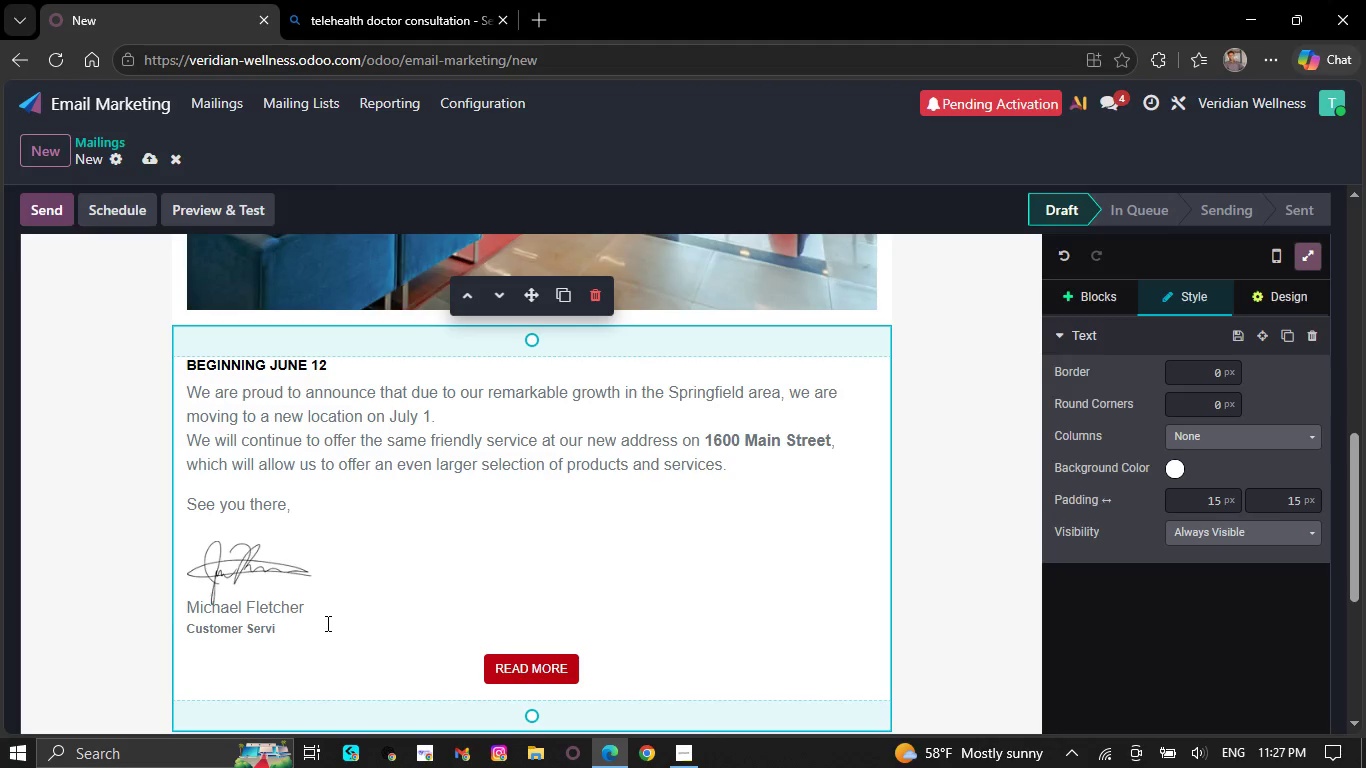 
key(Backspace)
 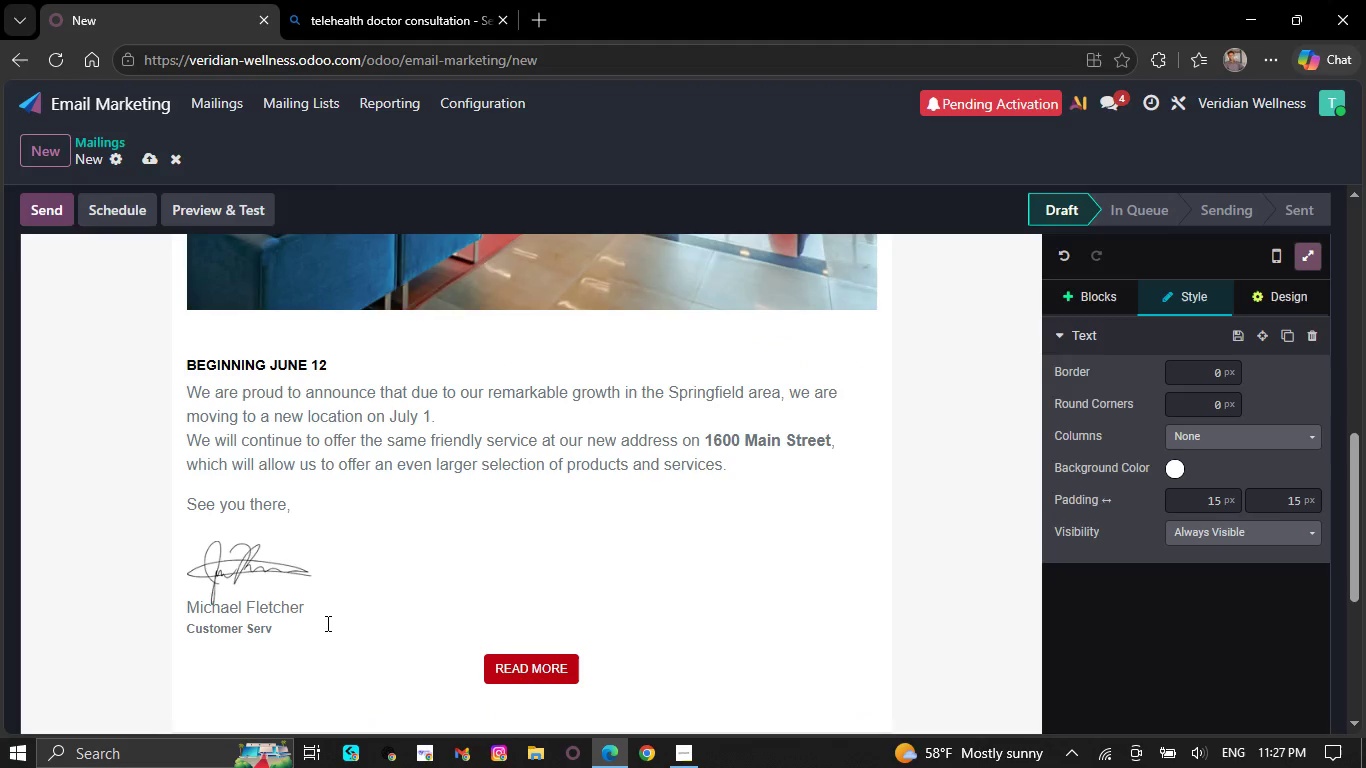 
key(Backspace)
 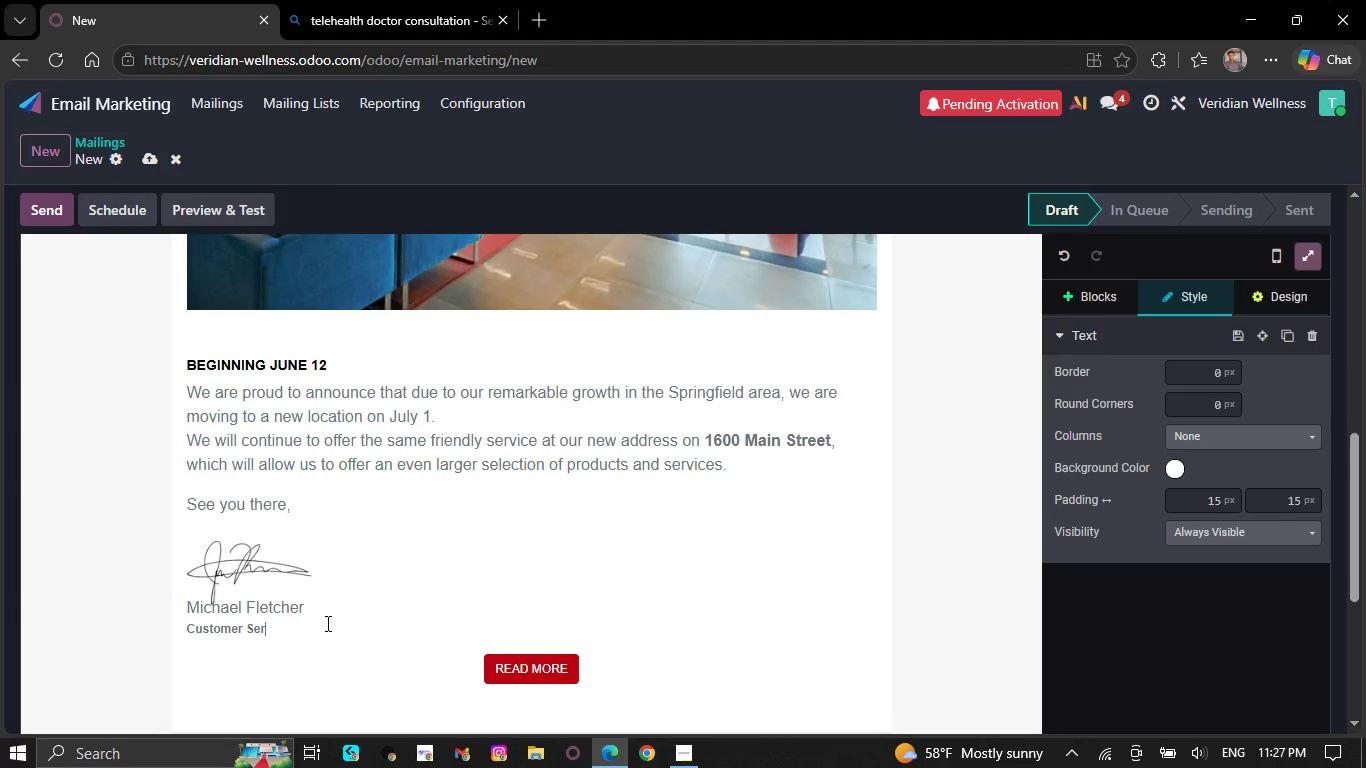 
key(Backspace)
 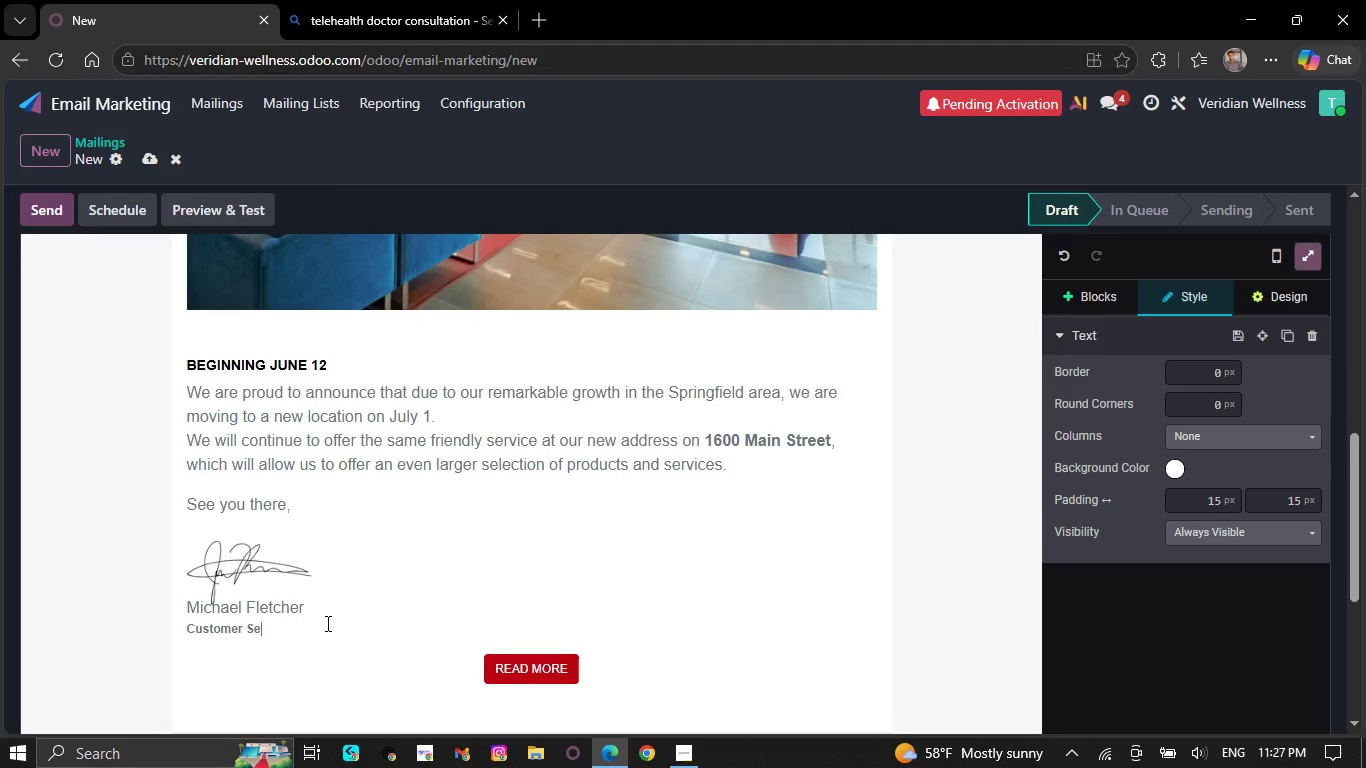 
key(Backspace)
 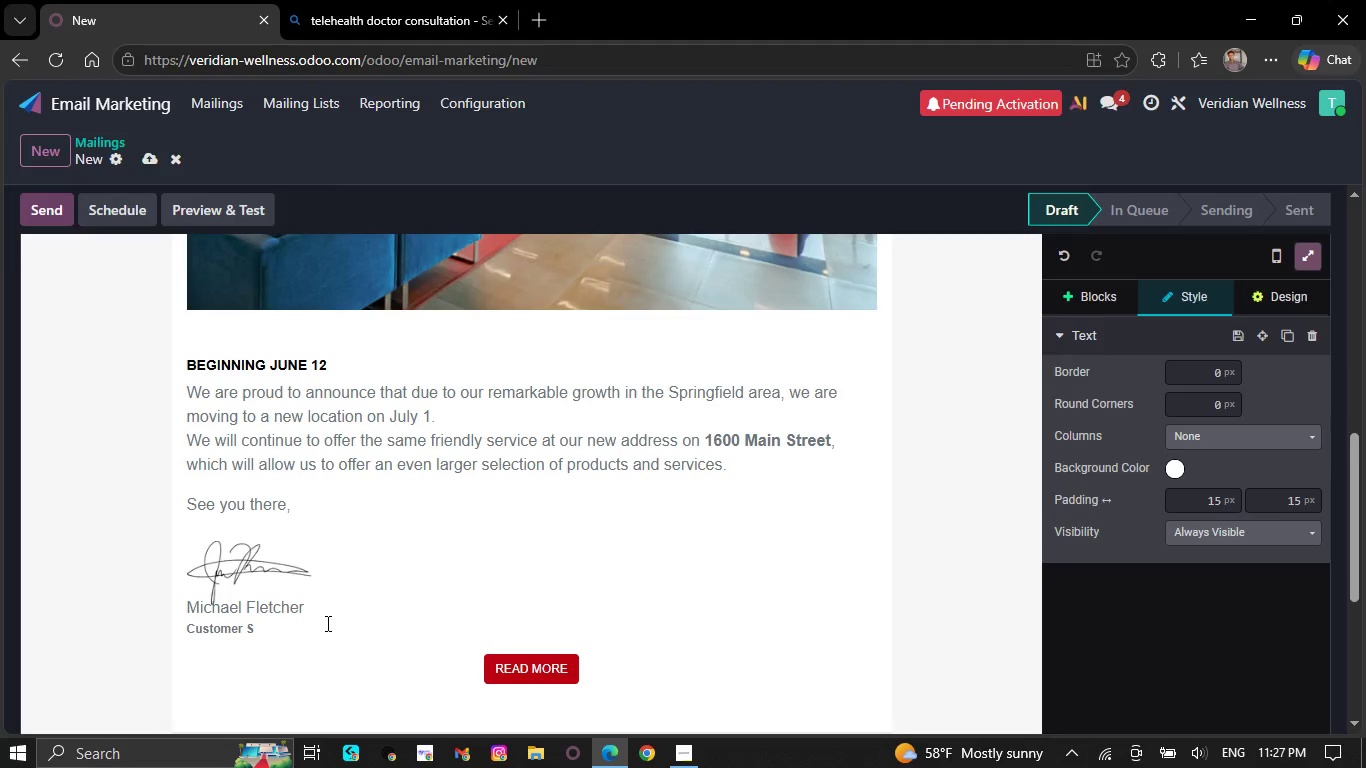 
key(Backspace)
 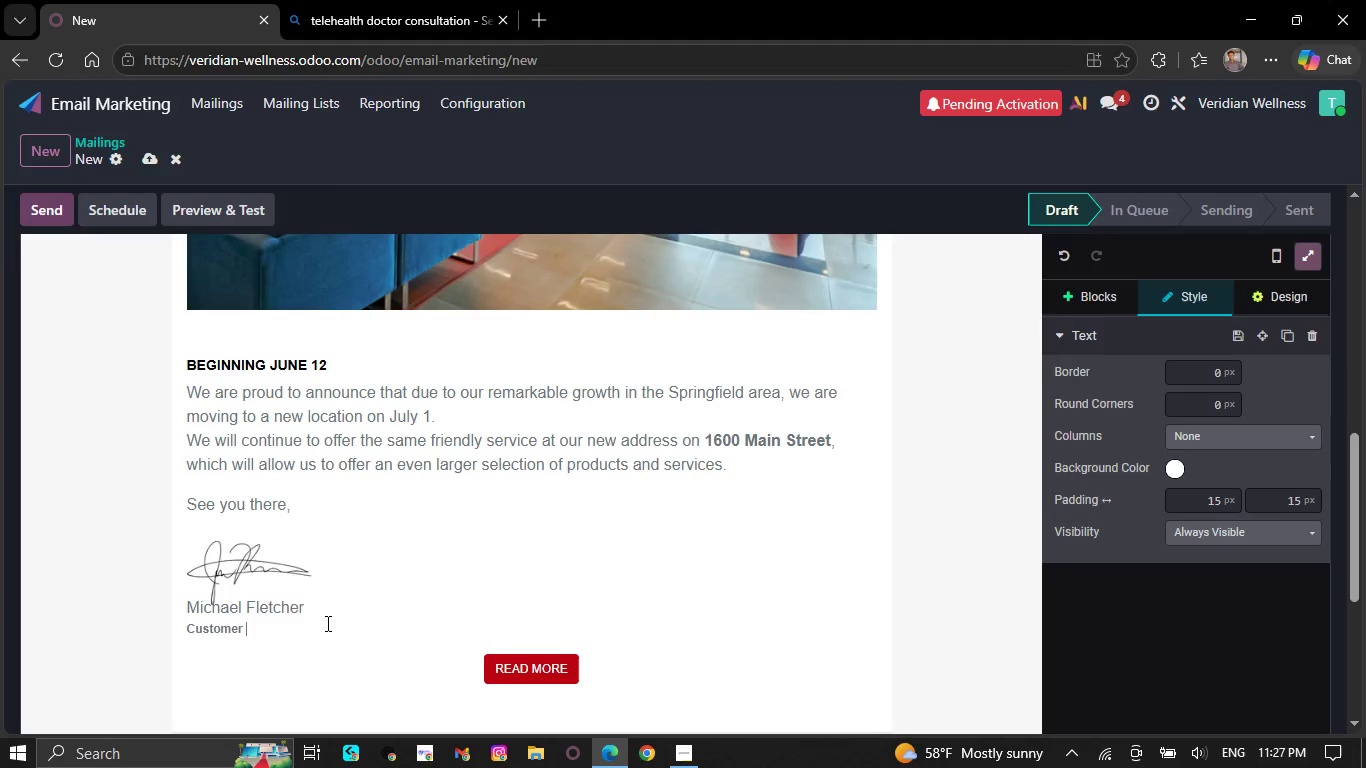 
wait(8.48)
 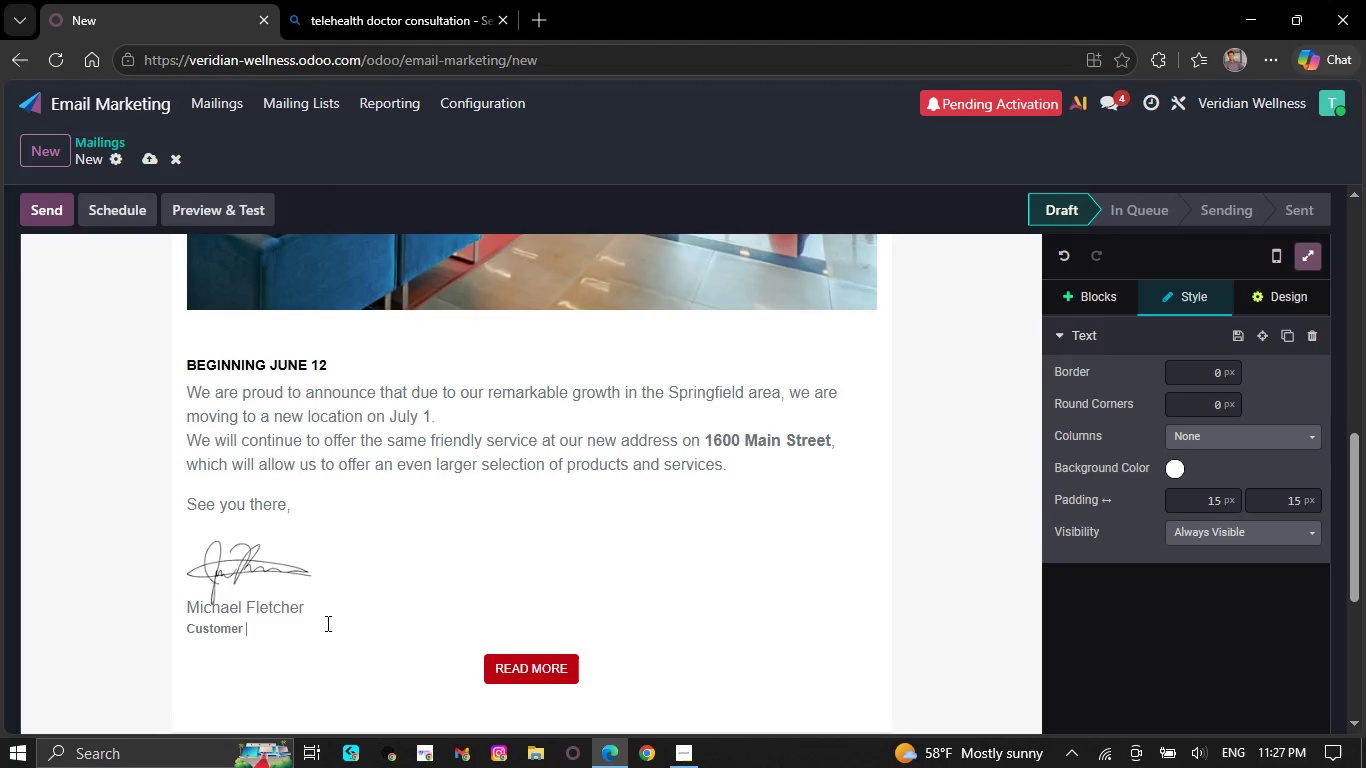 
key(Backspace)
 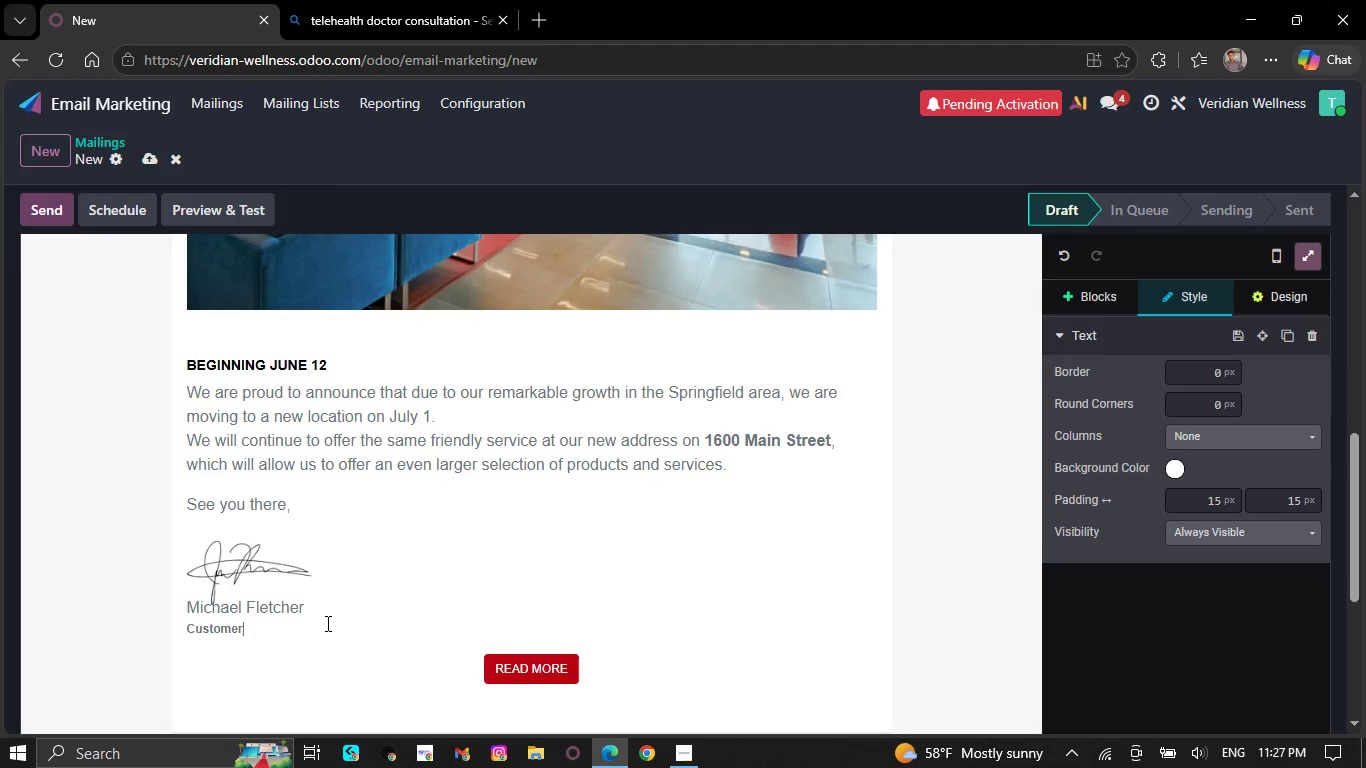 
wait(10.58)
 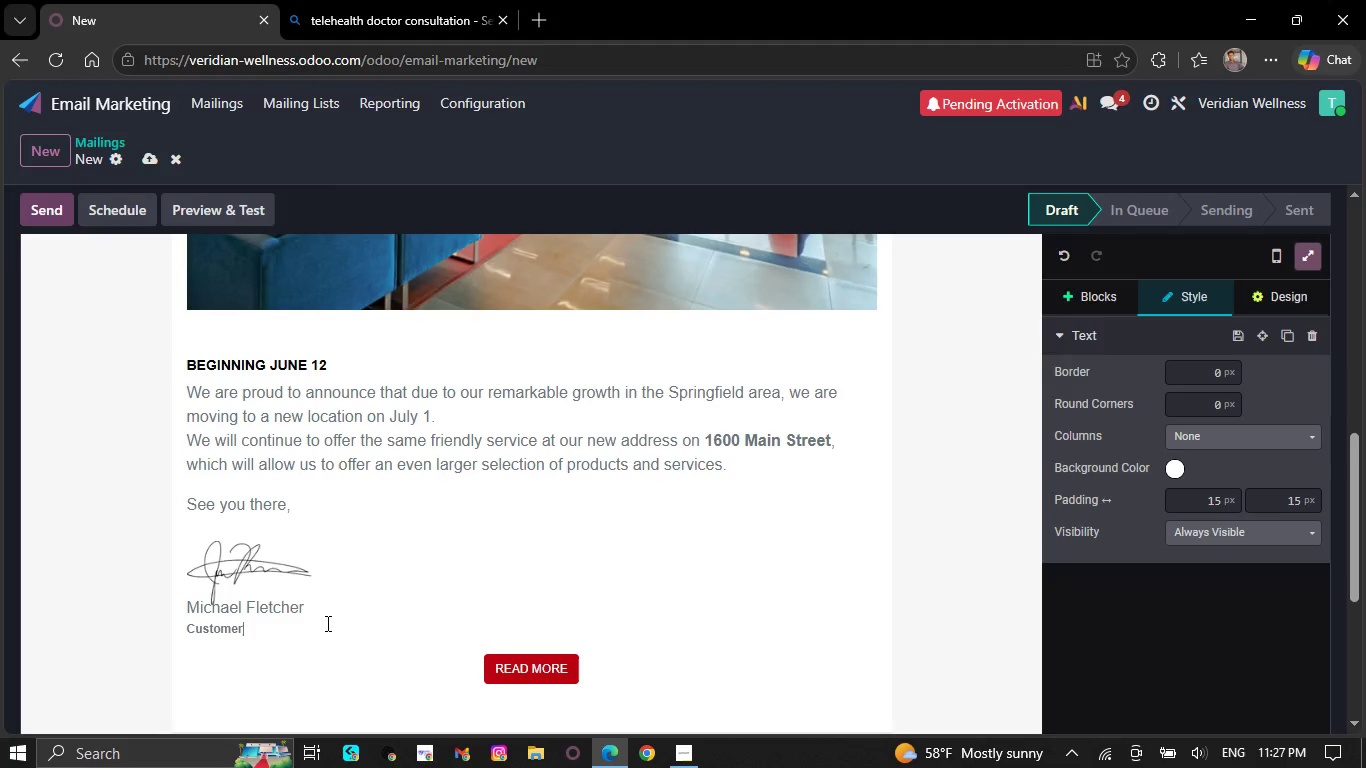 
key(Backspace)
 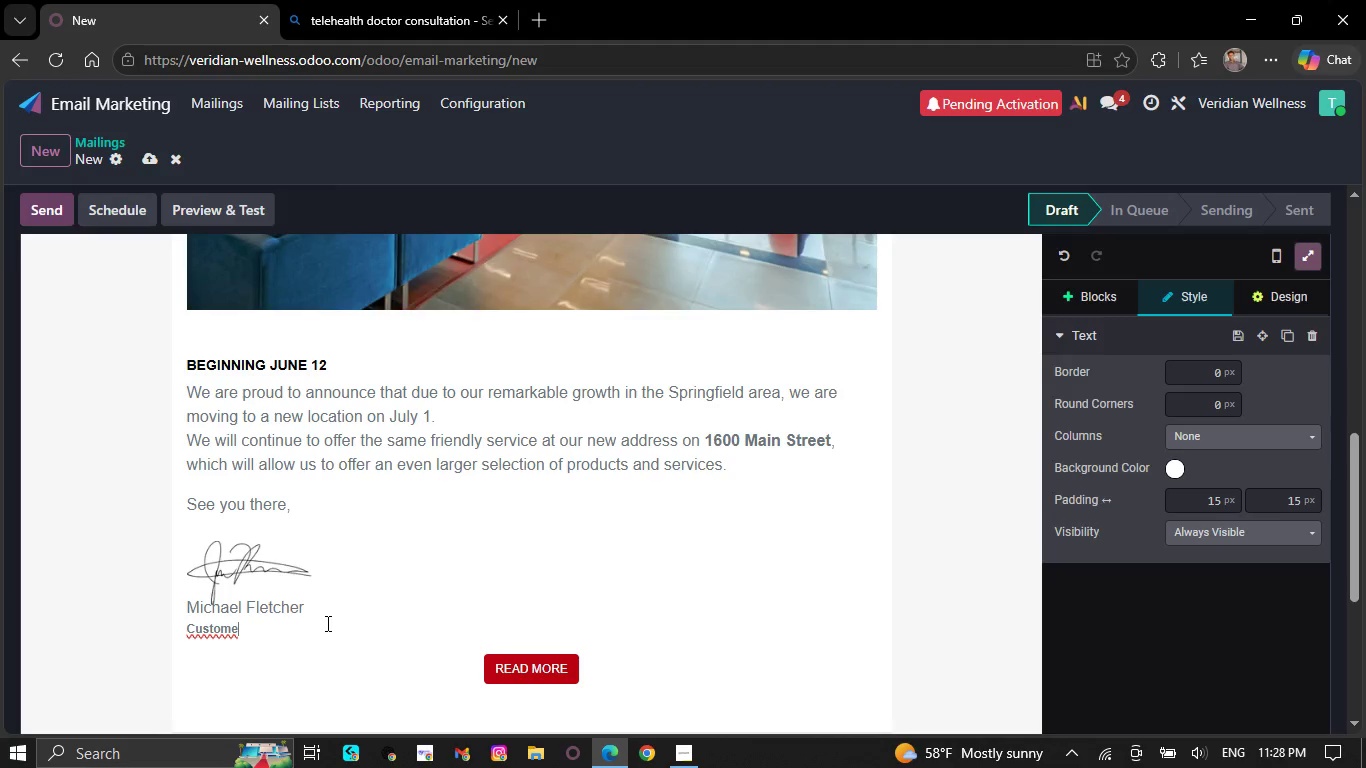 
key(Backspace)
 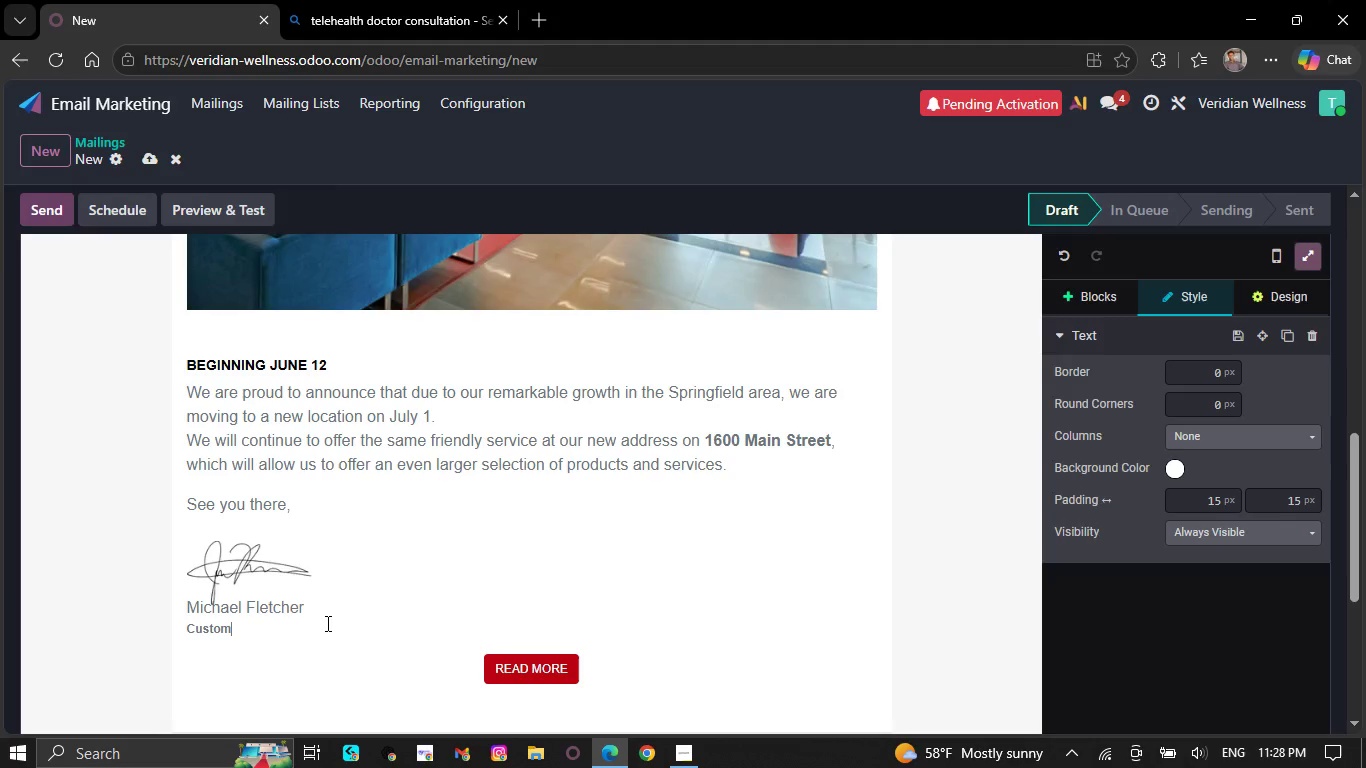 
key(Backspace)
 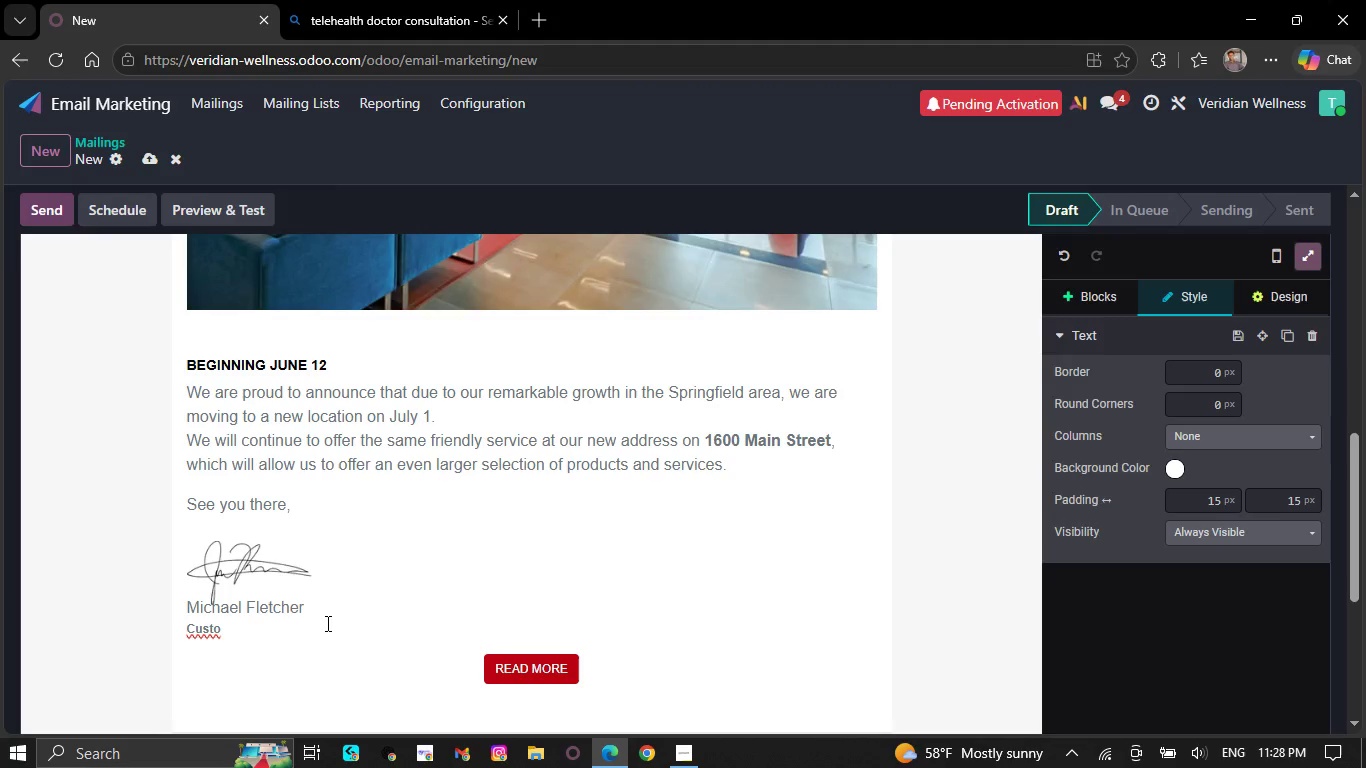 
wait(6.23)
 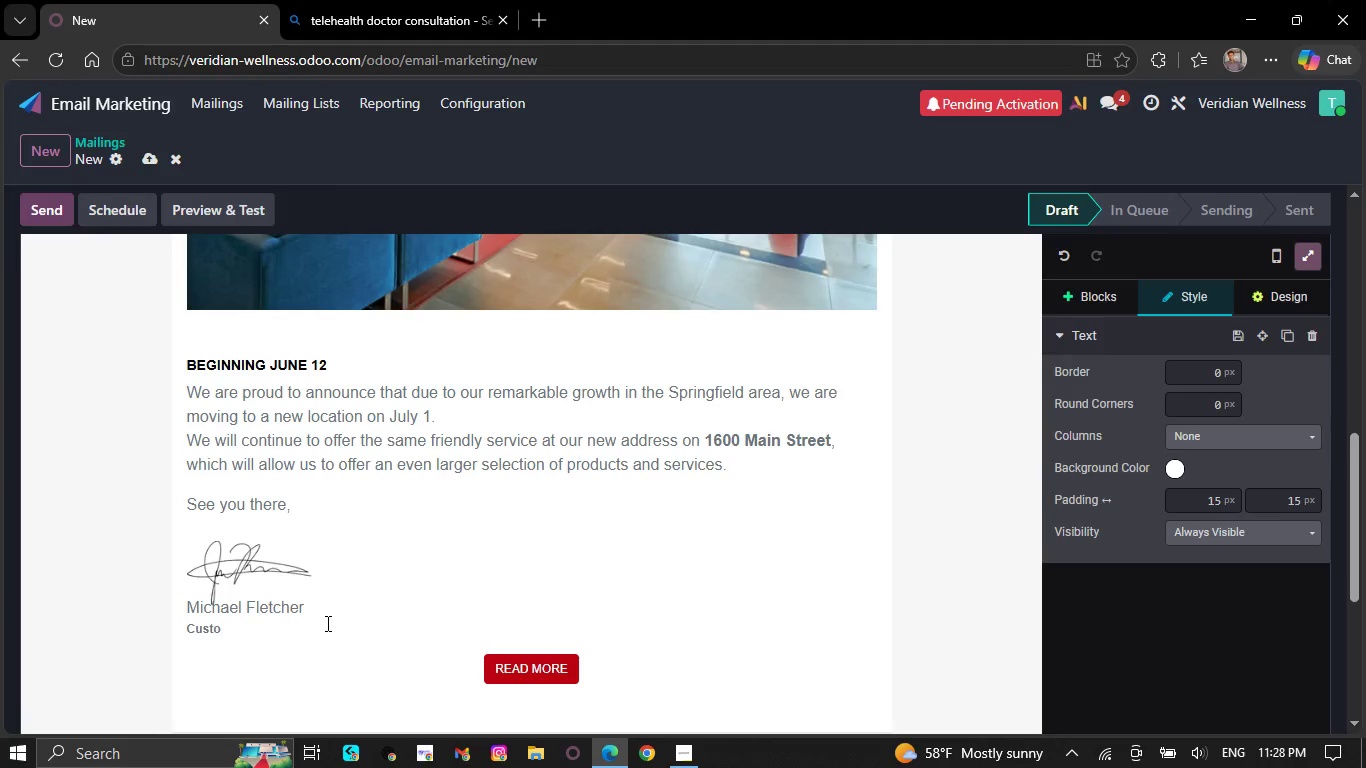 
key(Backspace)
 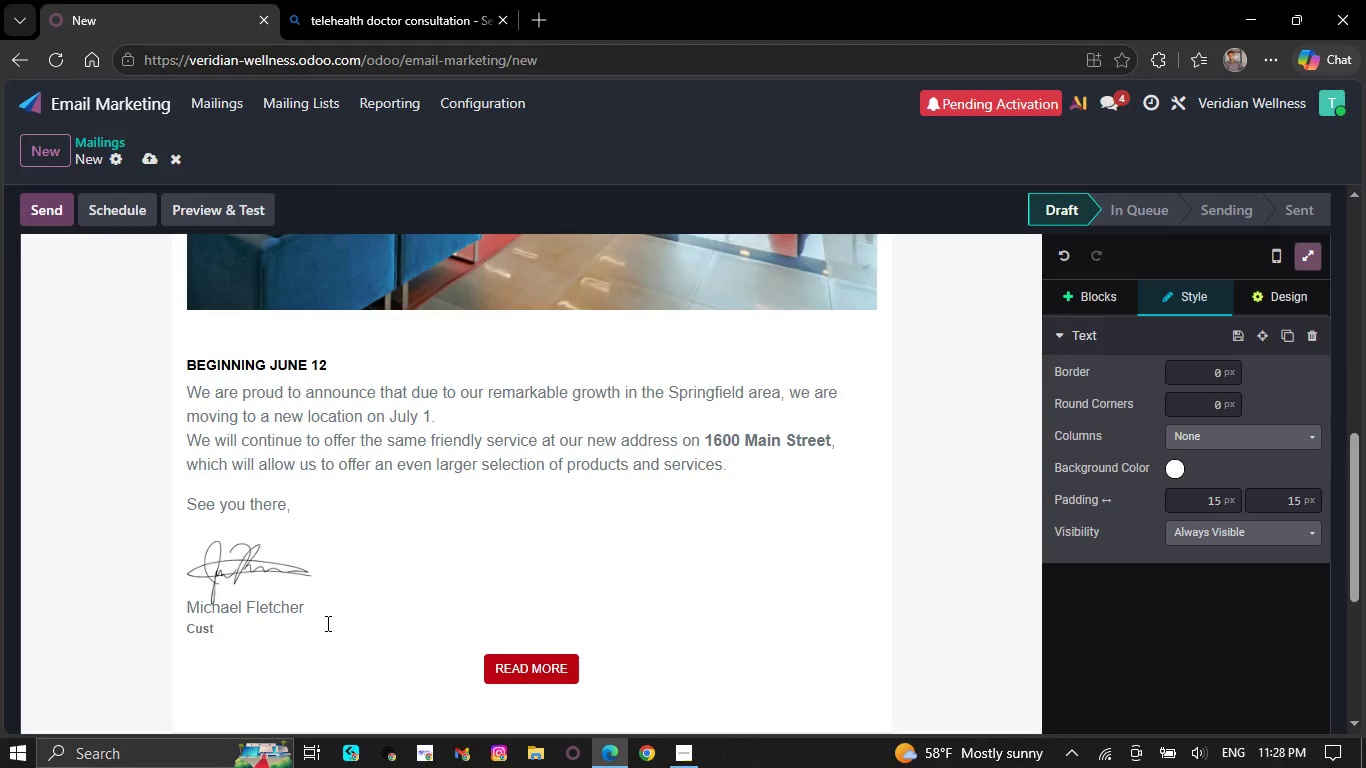 
wait(6.38)
 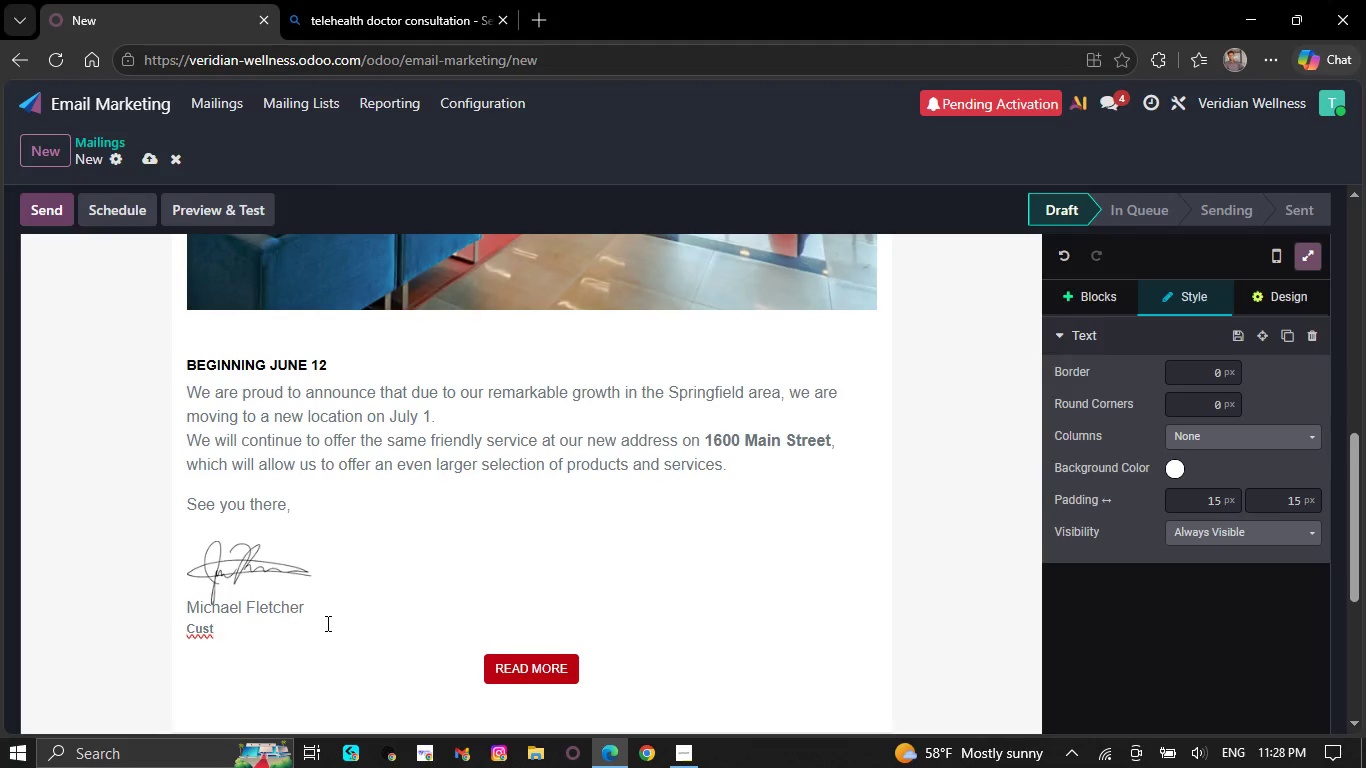 
key(Backspace)
 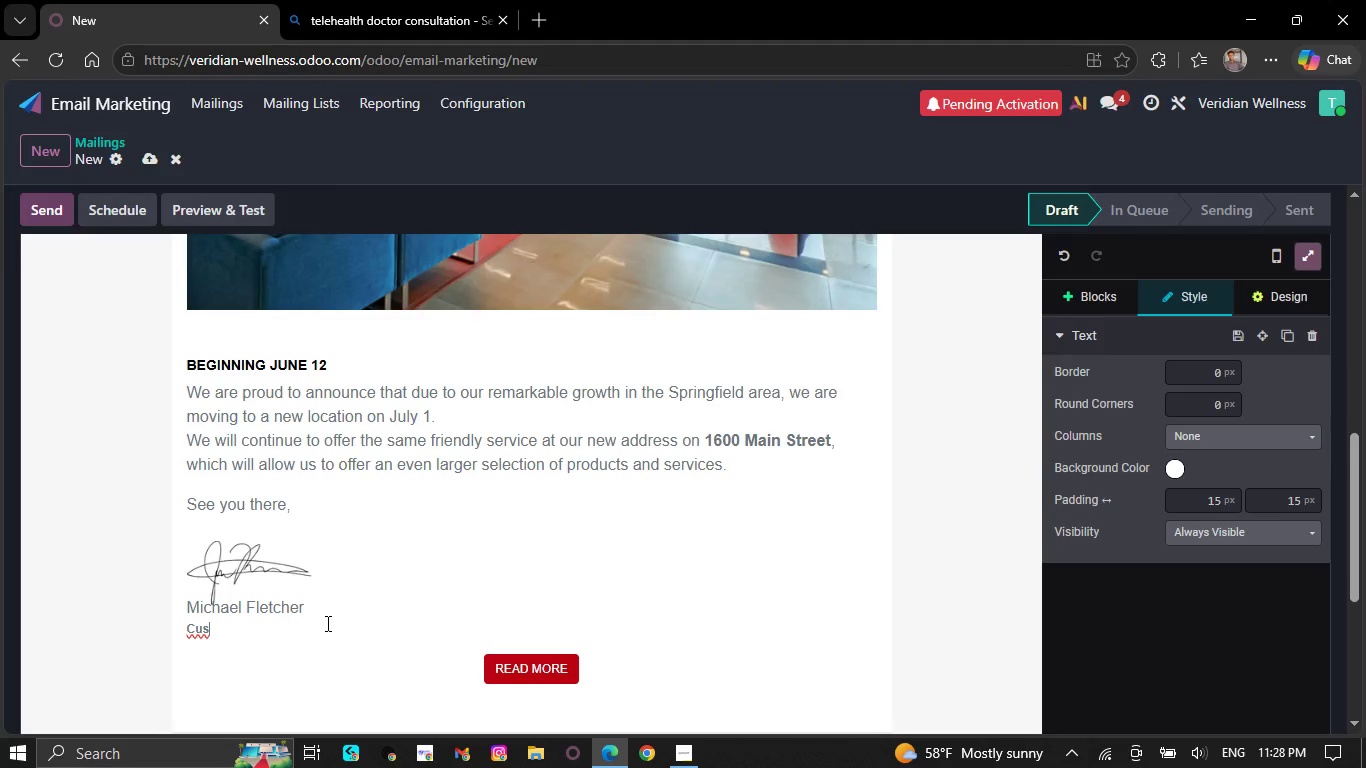 
wait(5.84)
 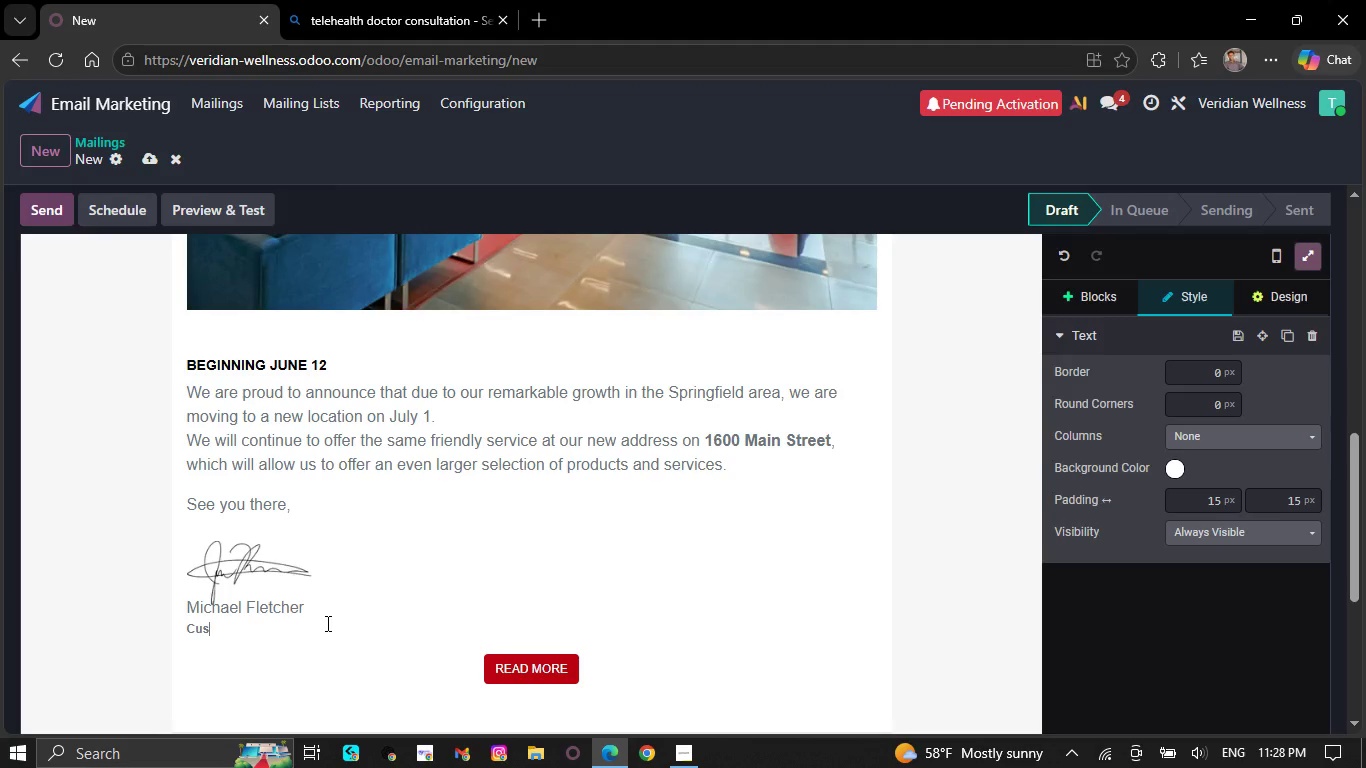 
key(Backspace)
 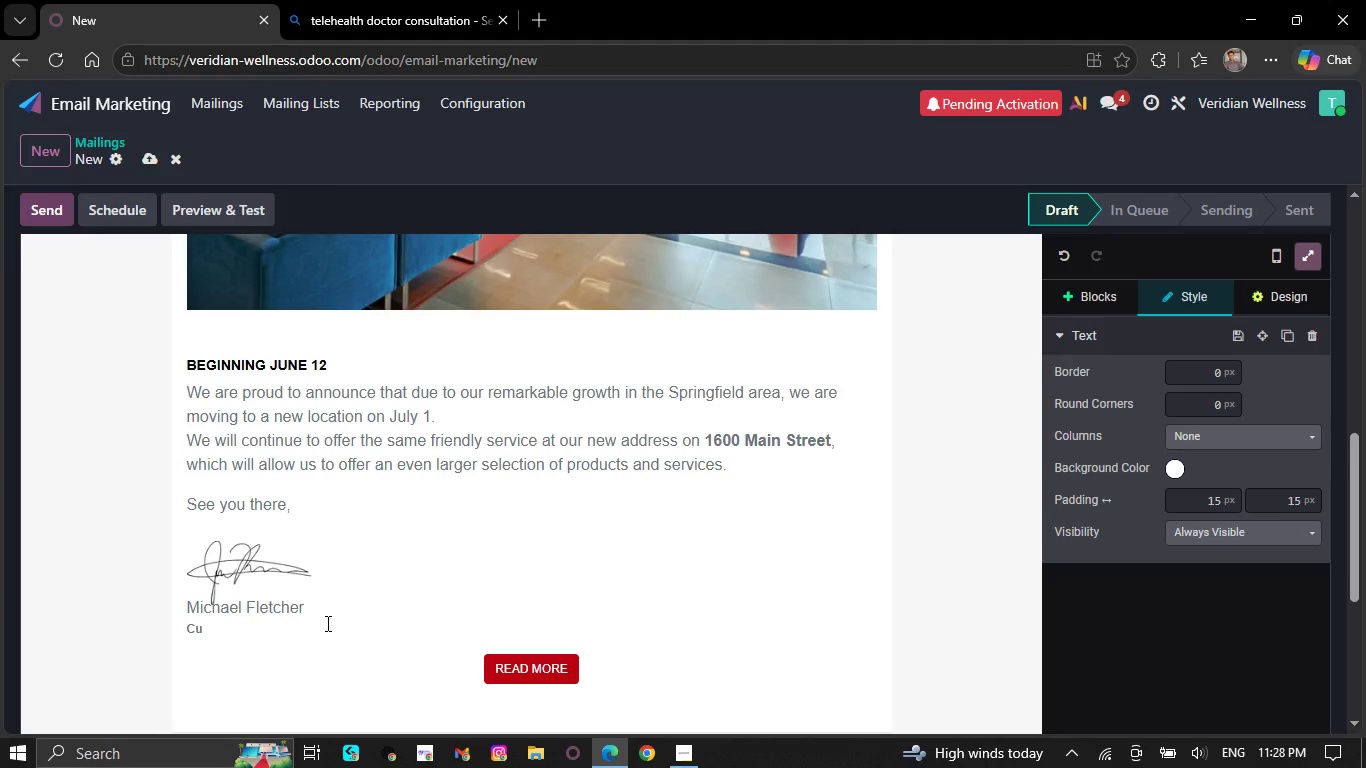 
wait(6.56)
 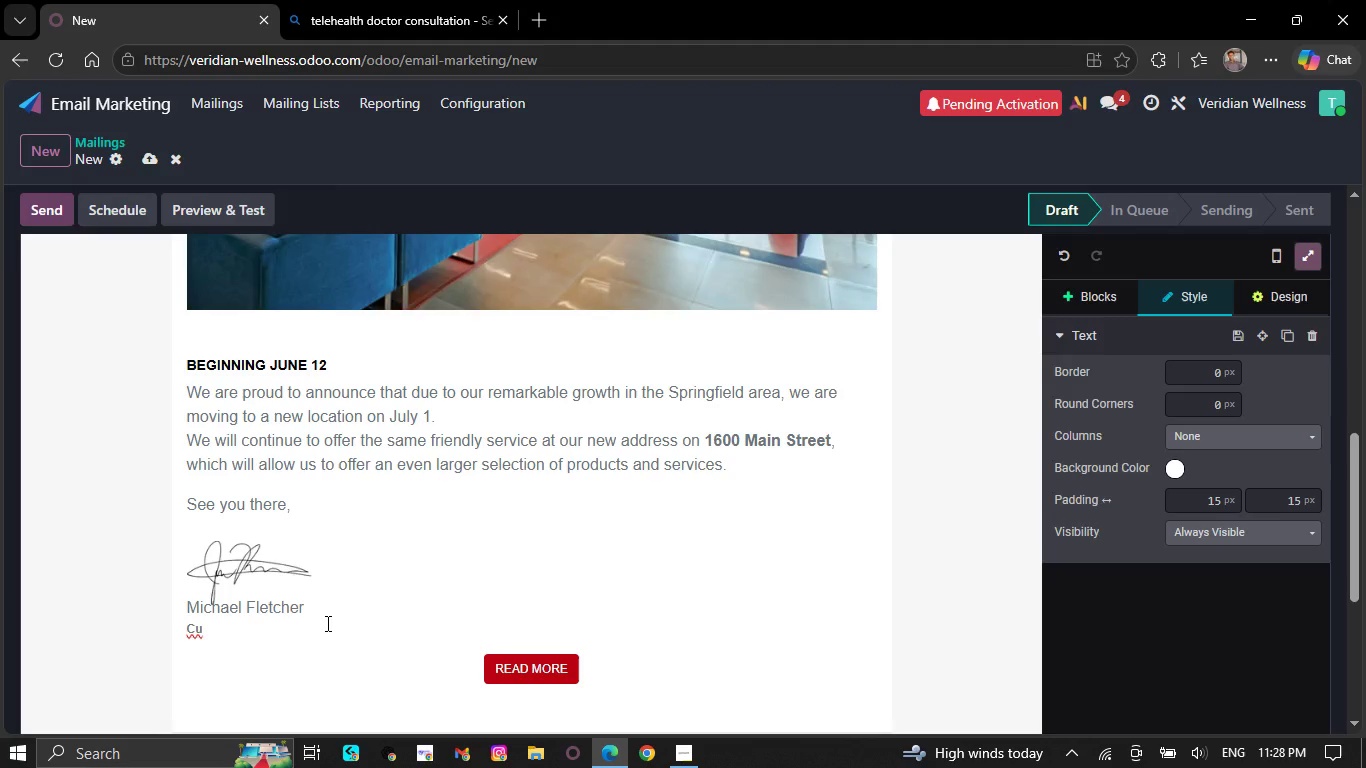 
key(Backspace)
 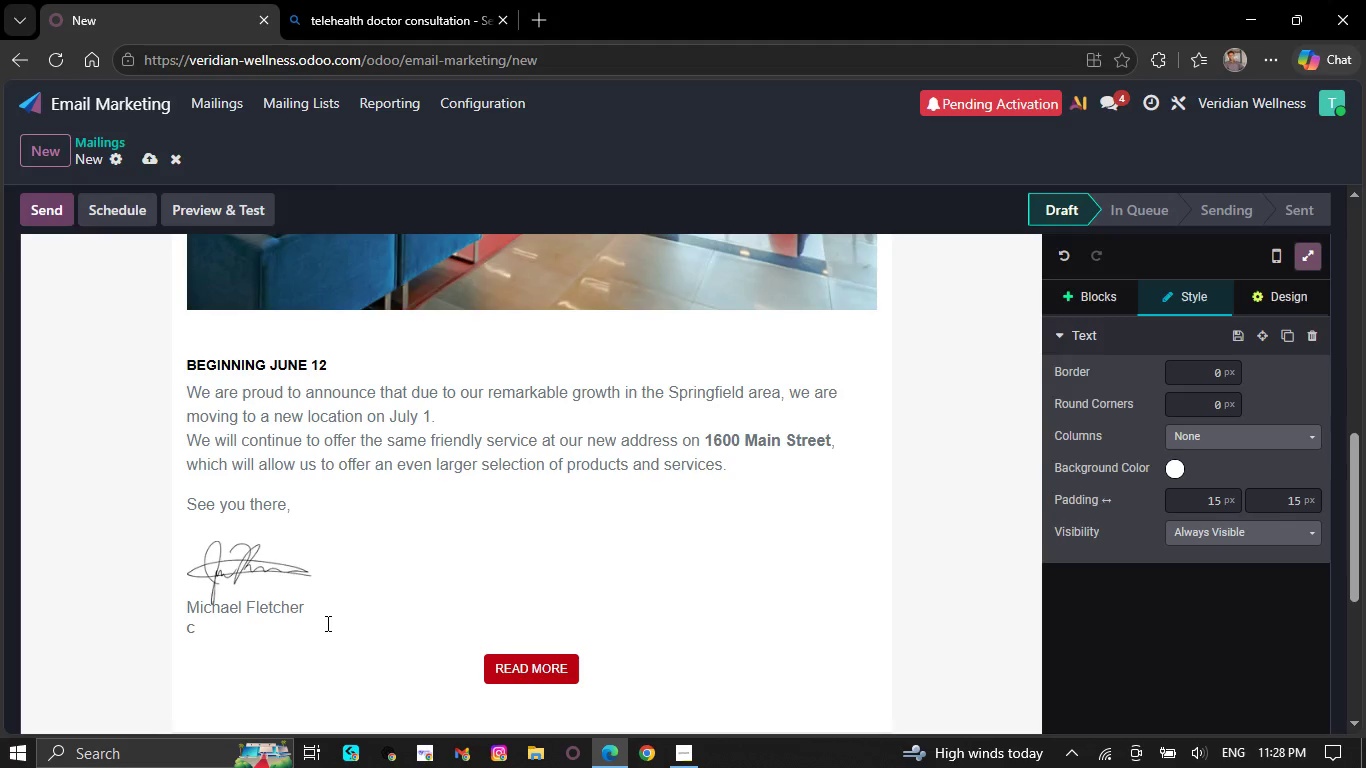 
wait(7.97)
 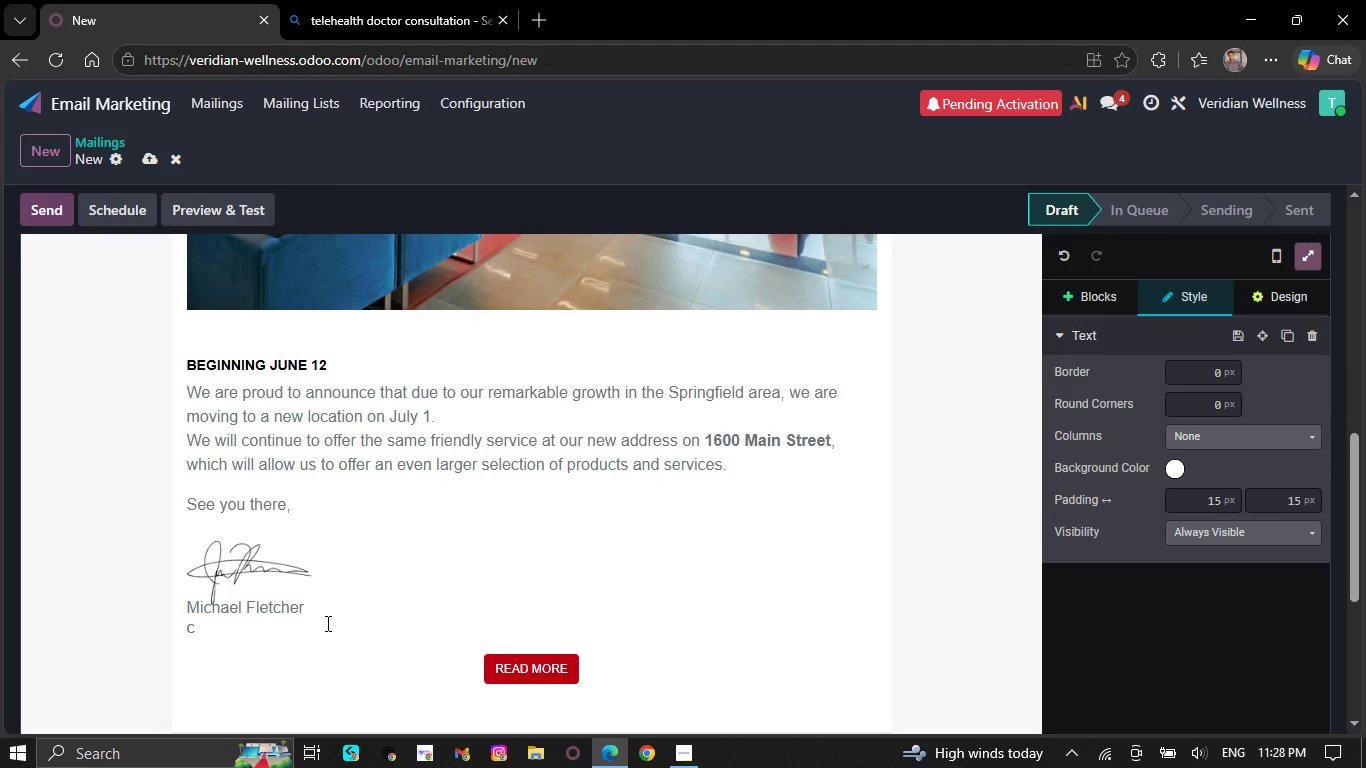 
key(Backspace)
 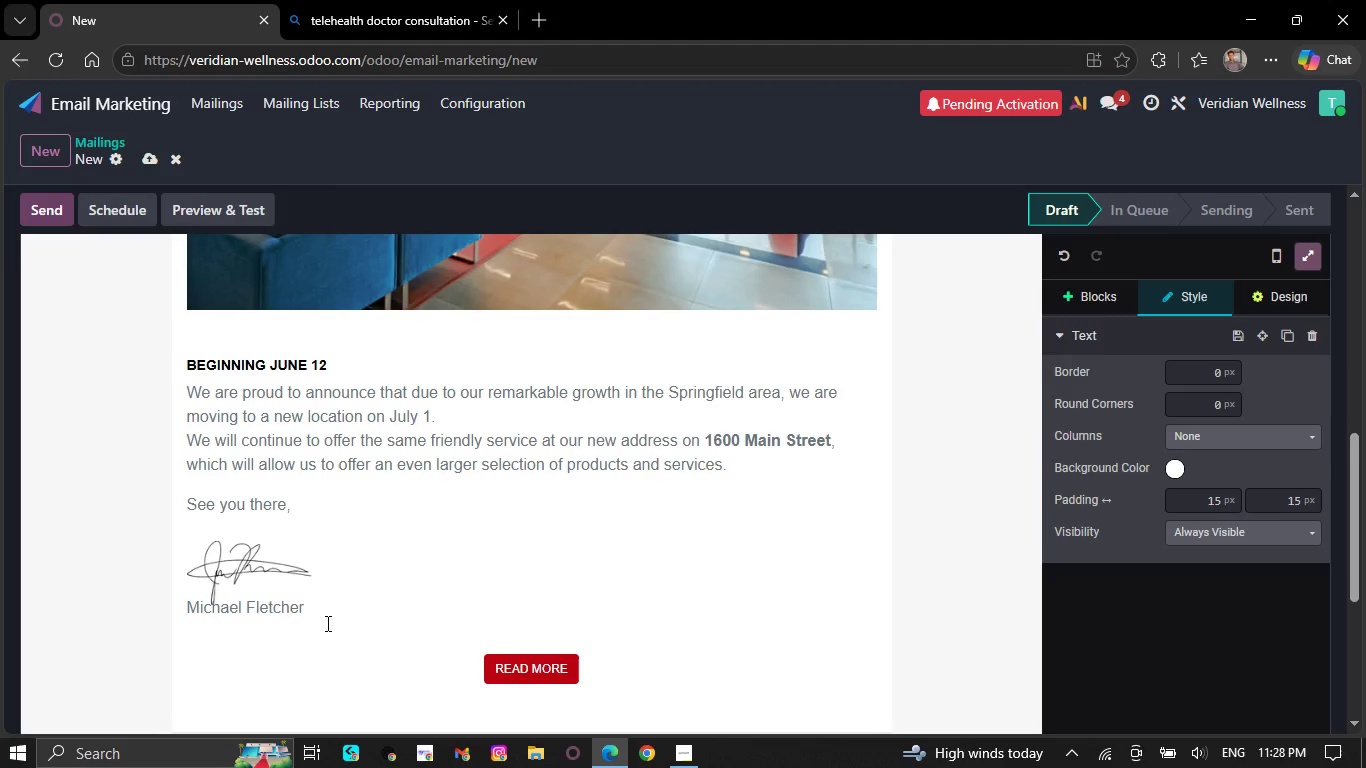 
wait(6.88)
 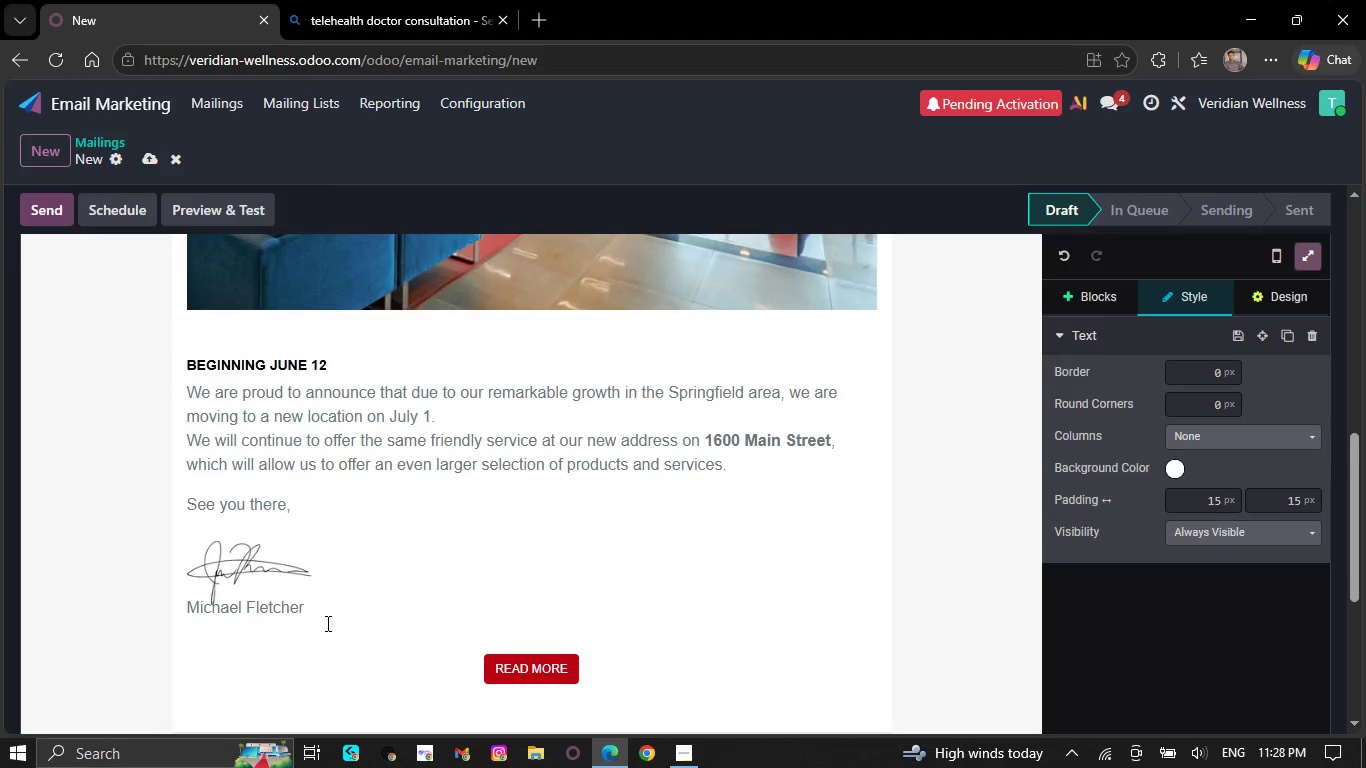 
key(Backspace)
 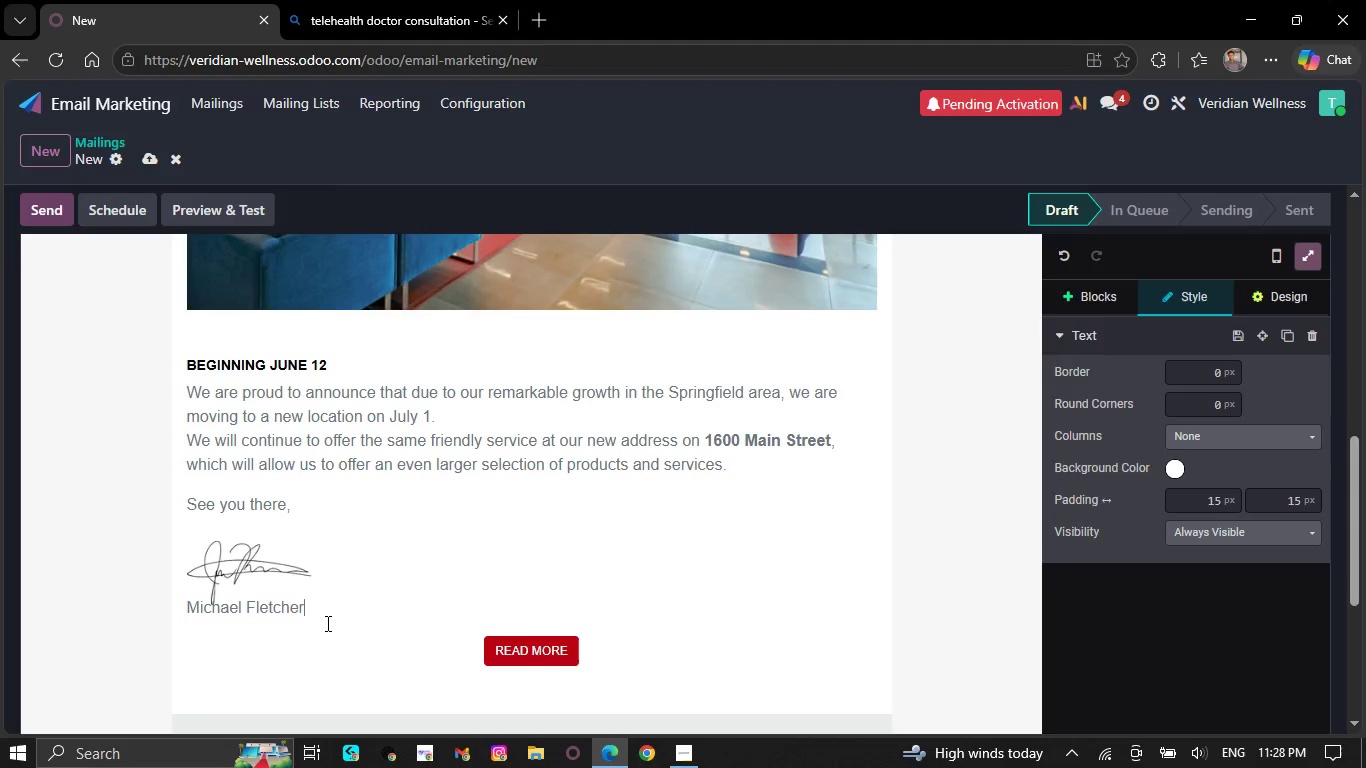 
wait(7.02)
 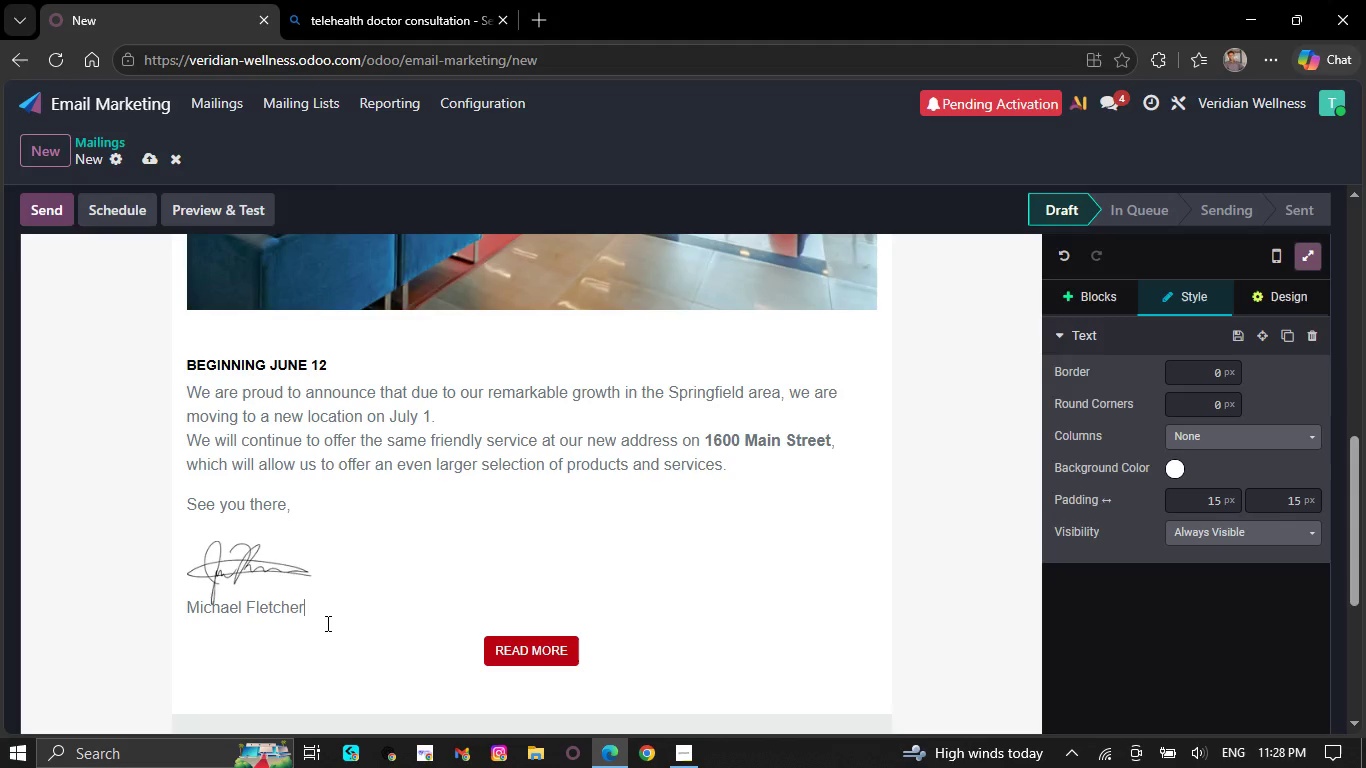 
key(Backspace)
 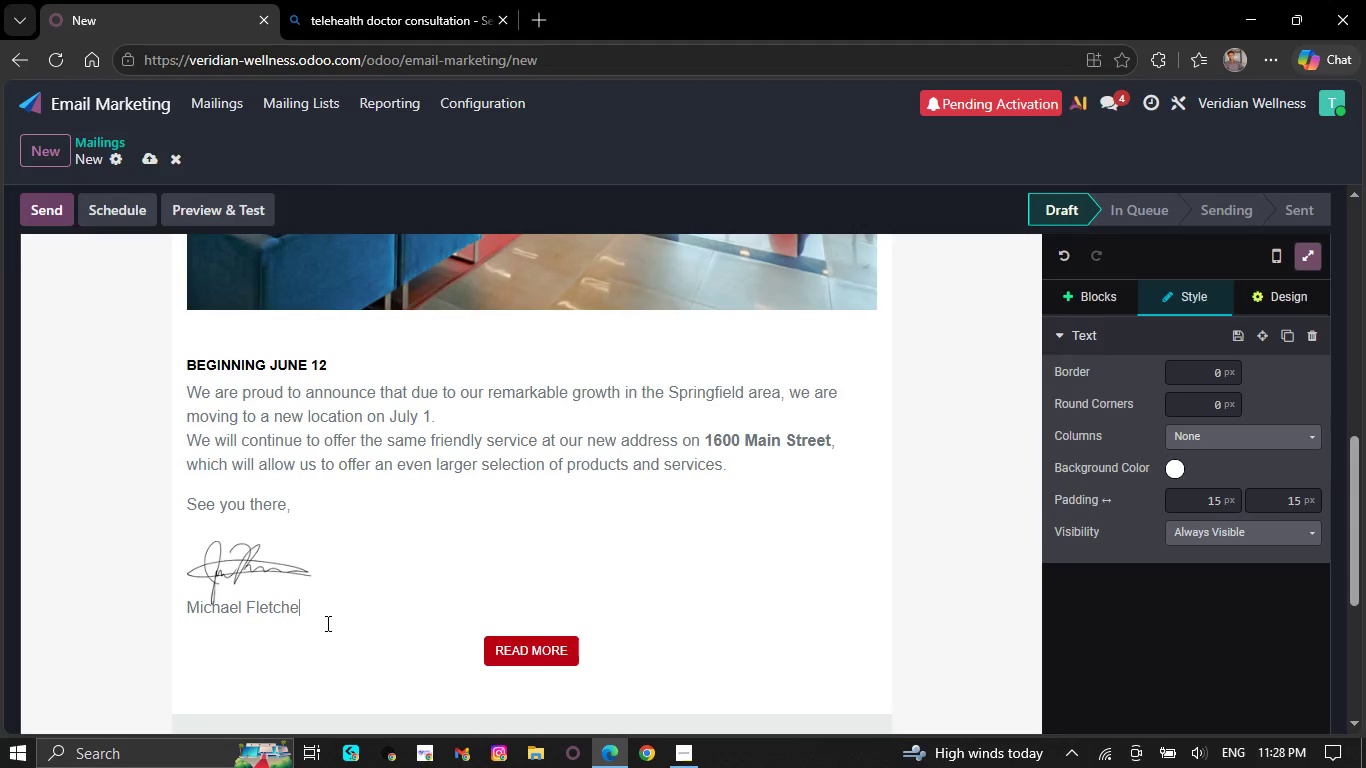 
key(Backspace)
 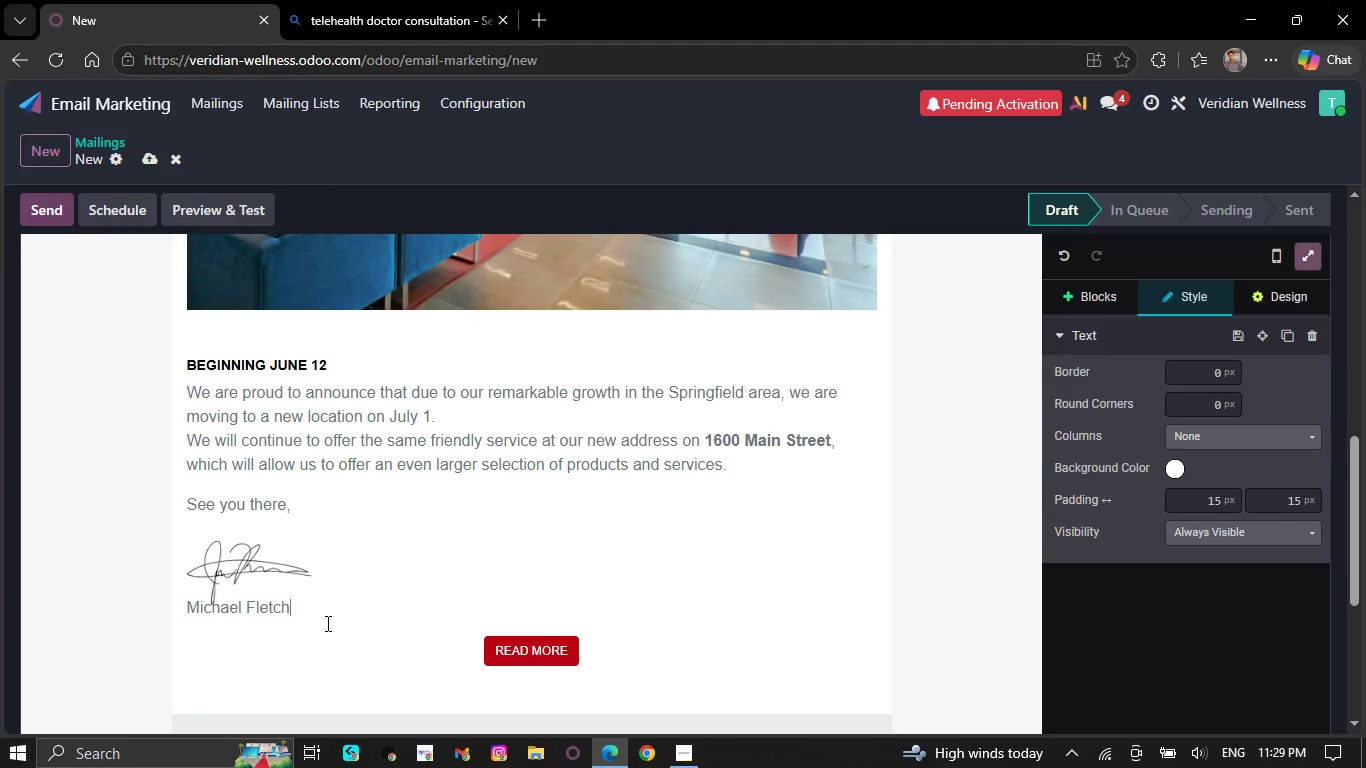 
wait(8.19)
 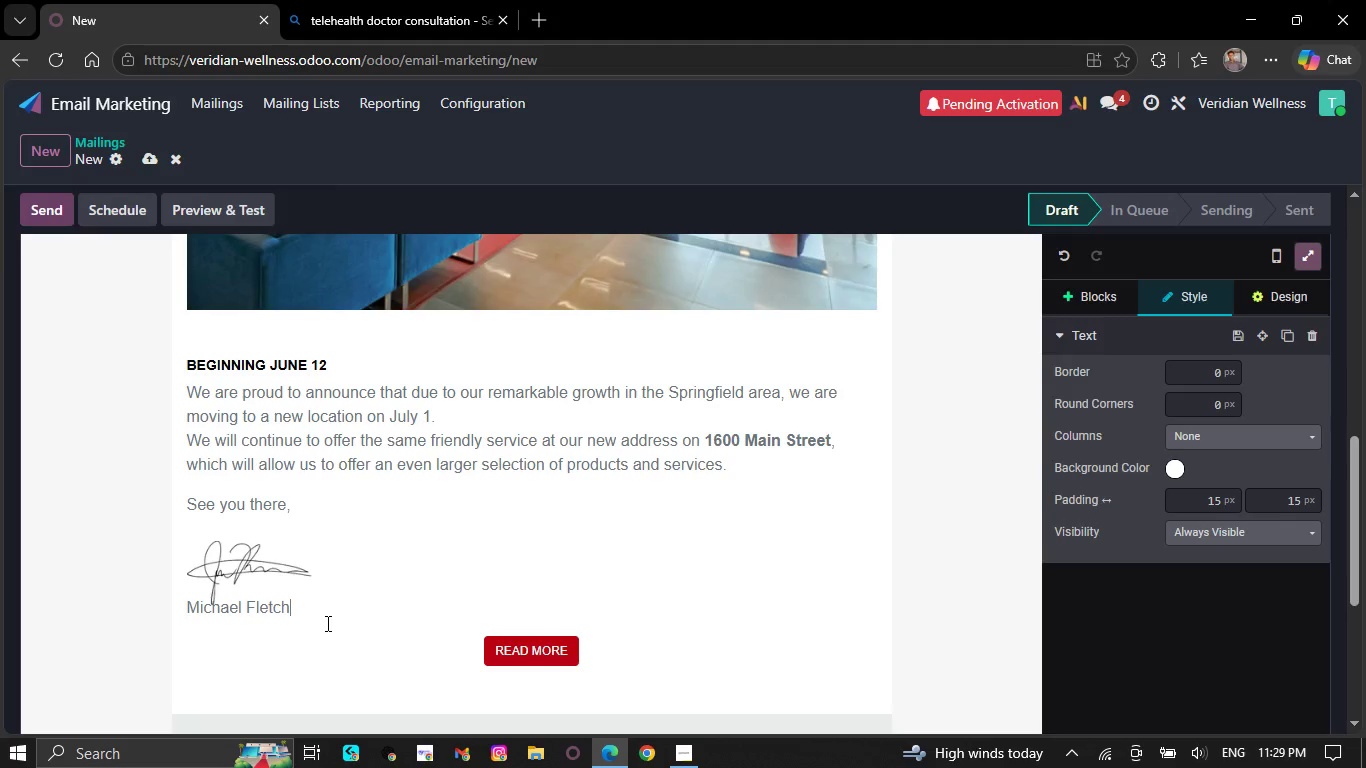 
key(Backspace)
 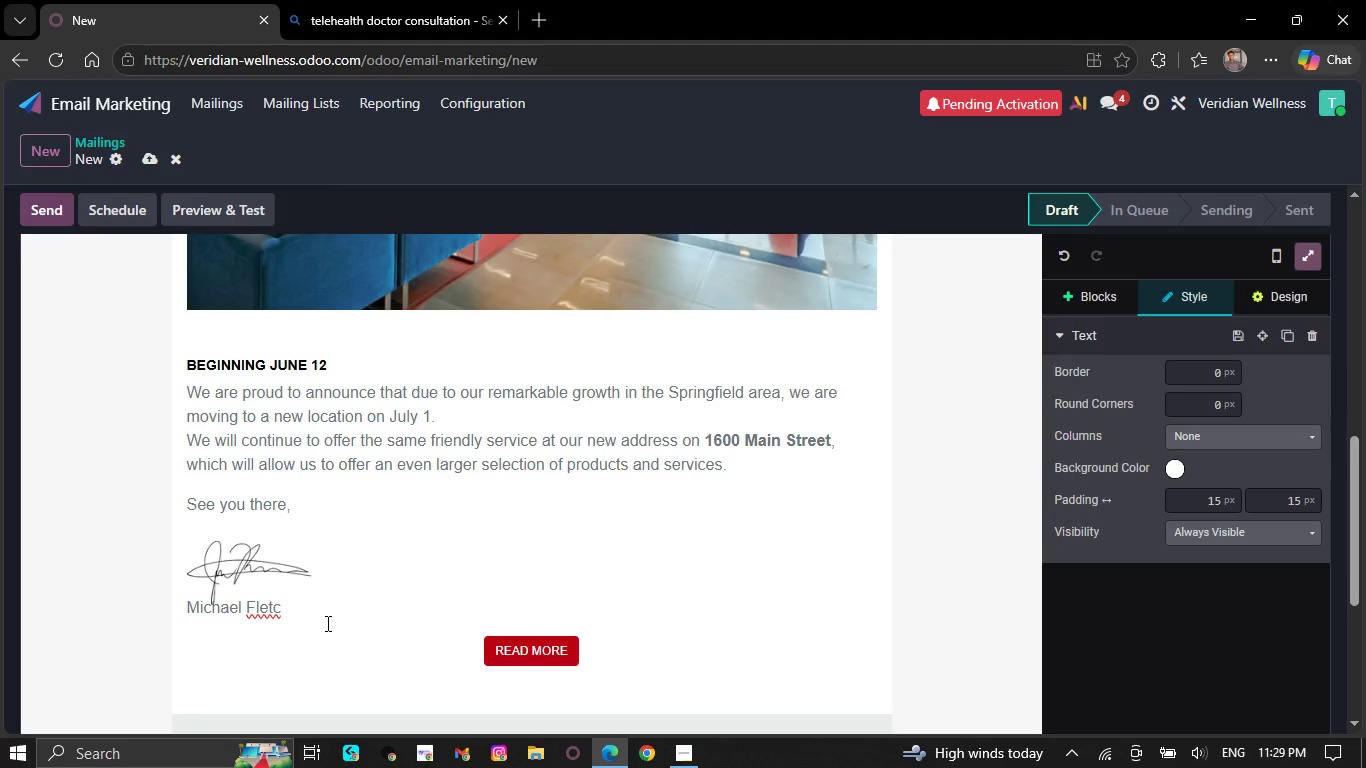 
wait(5.3)
 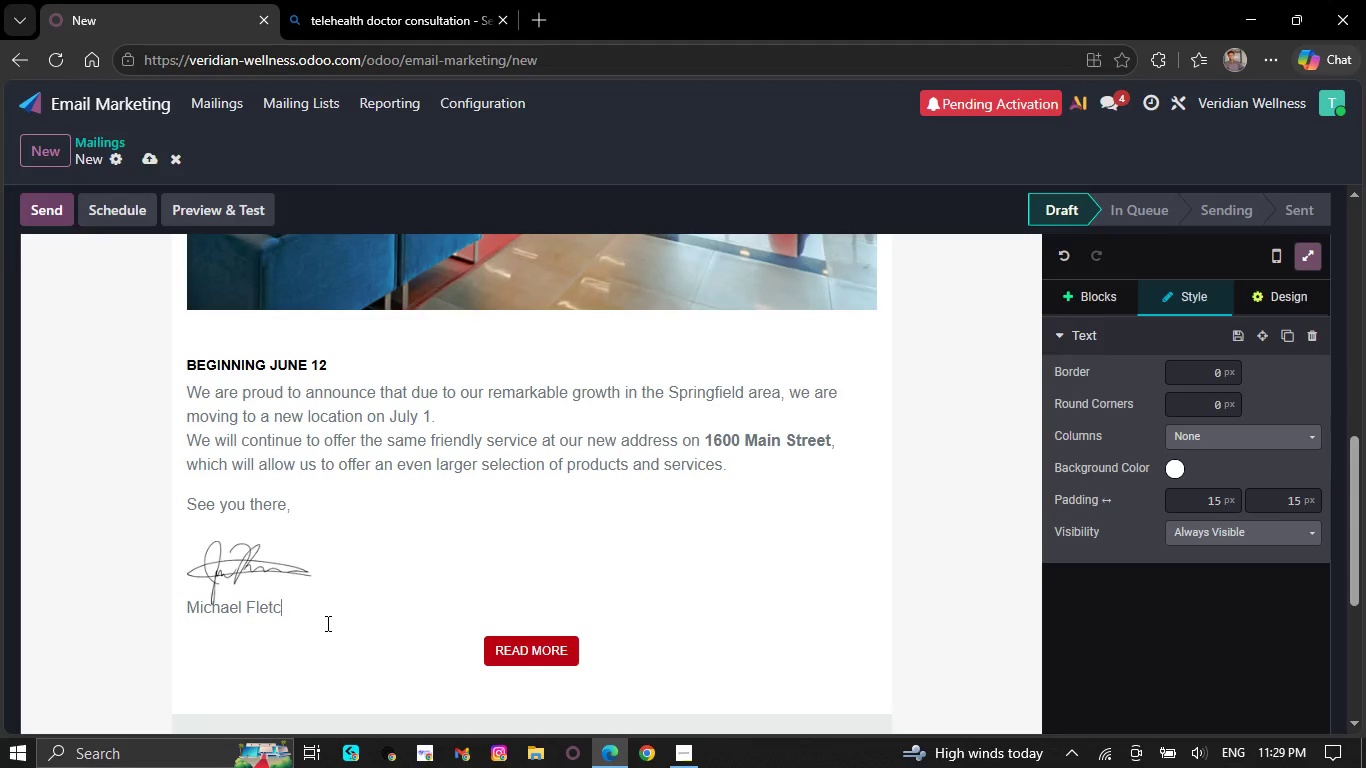 
key(Backspace)
 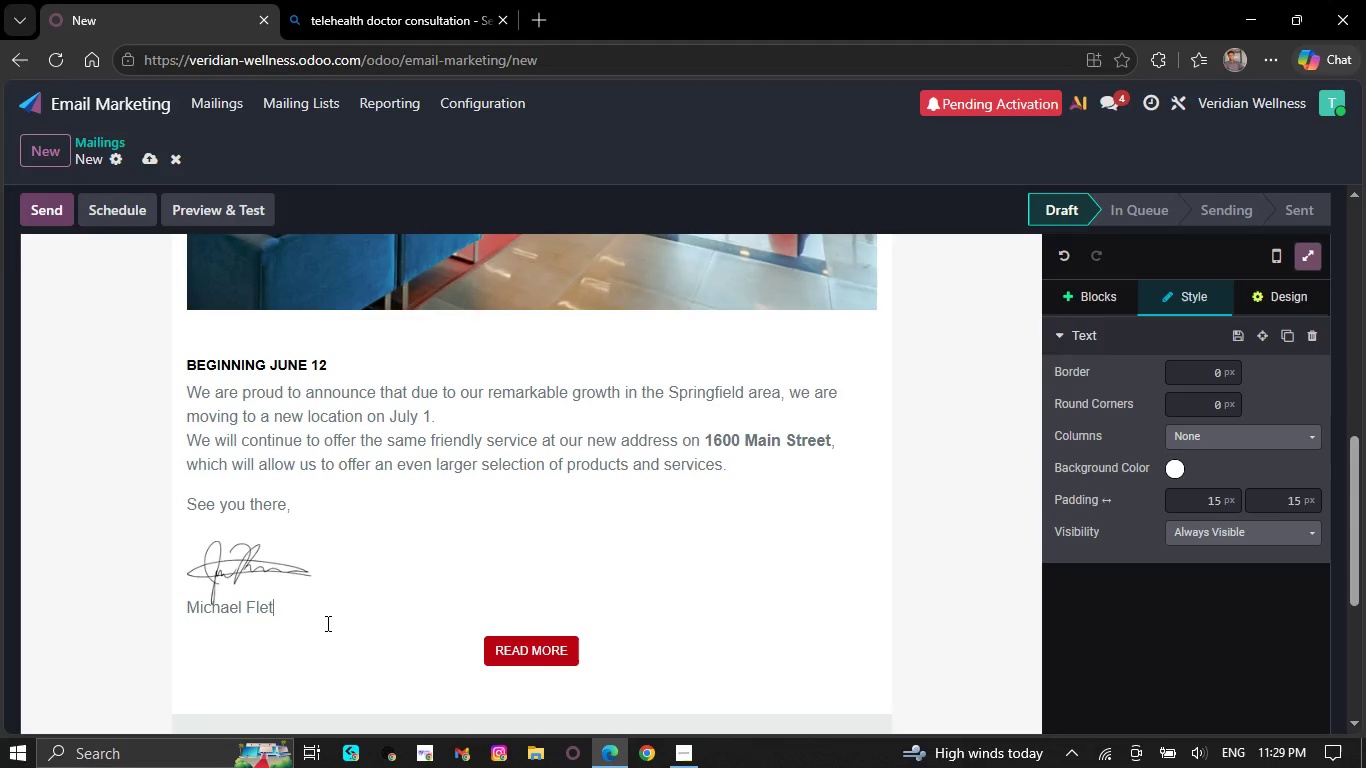 
key(Backspace)
 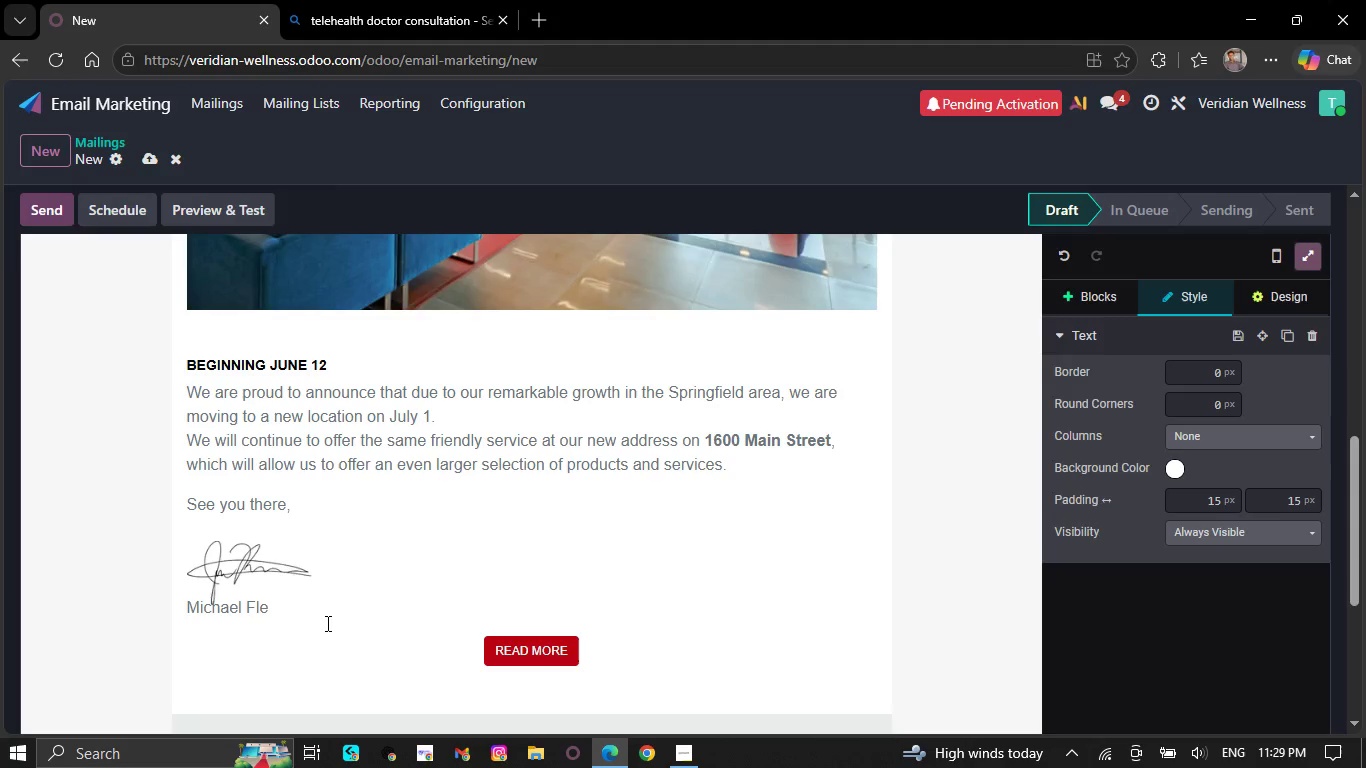 
wait(7.83)
 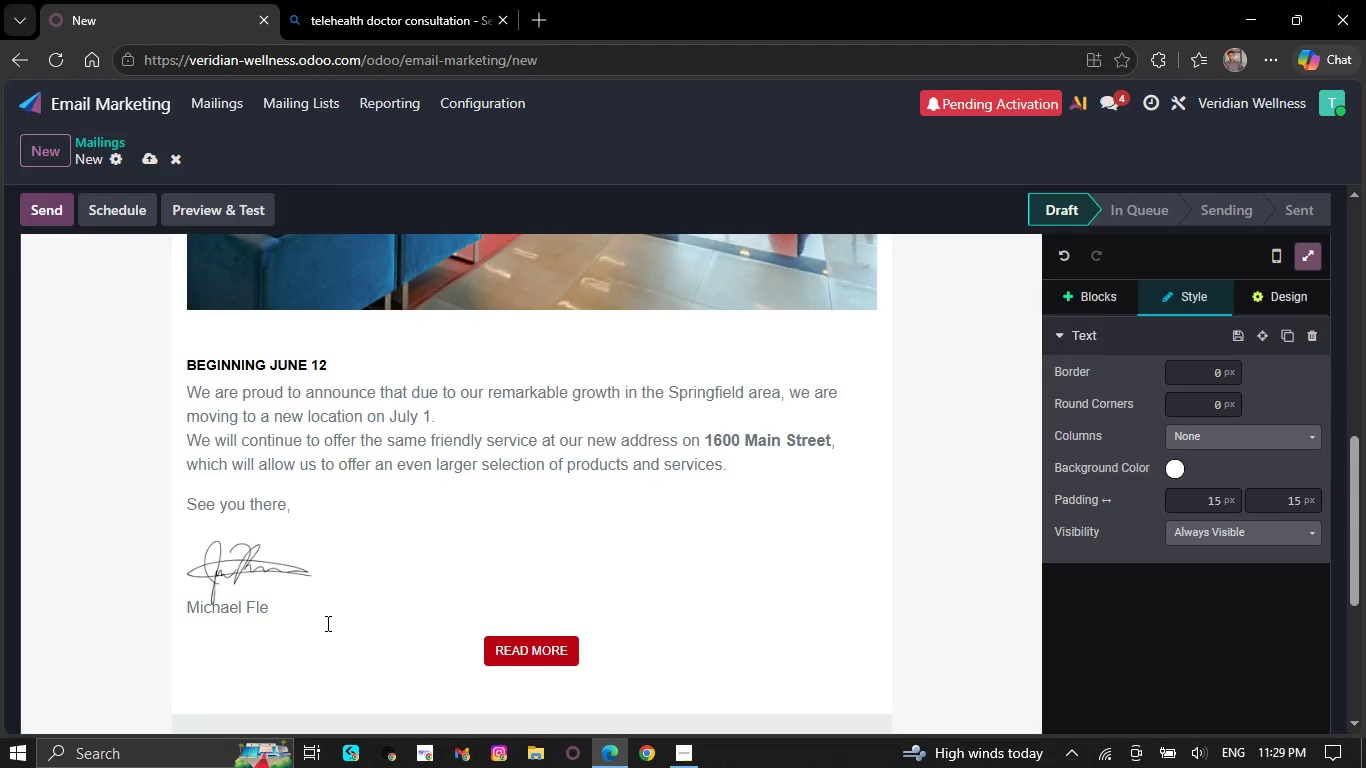 
key(Backspace)
 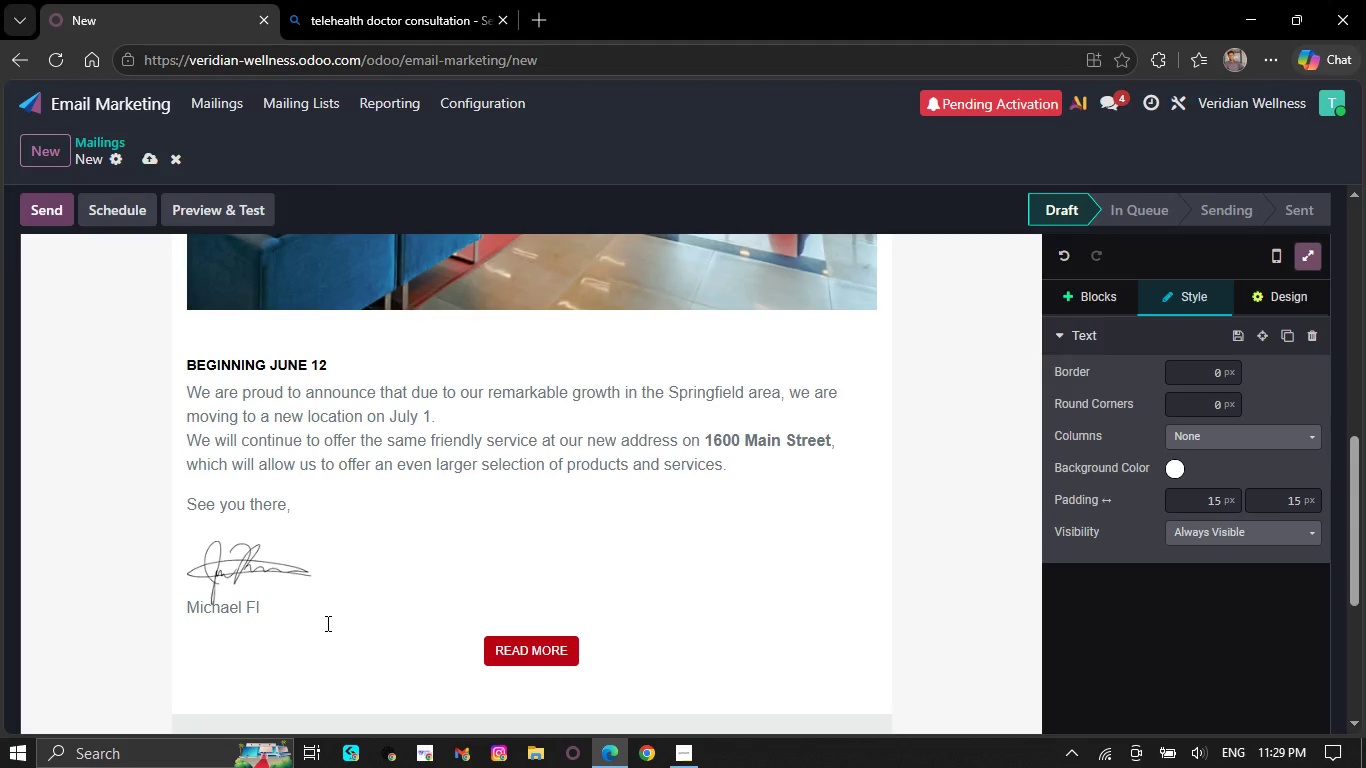 
key(Backspace)
 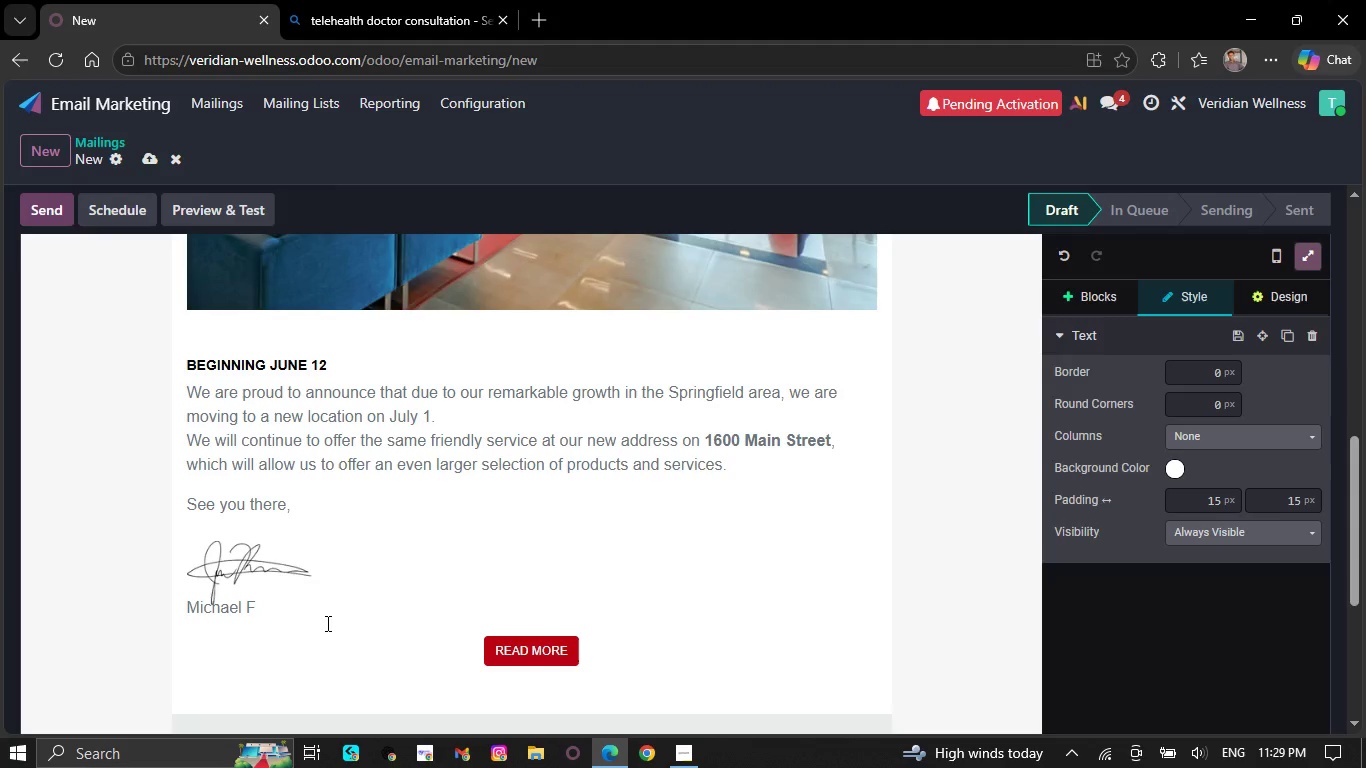 
wait(15.25)
 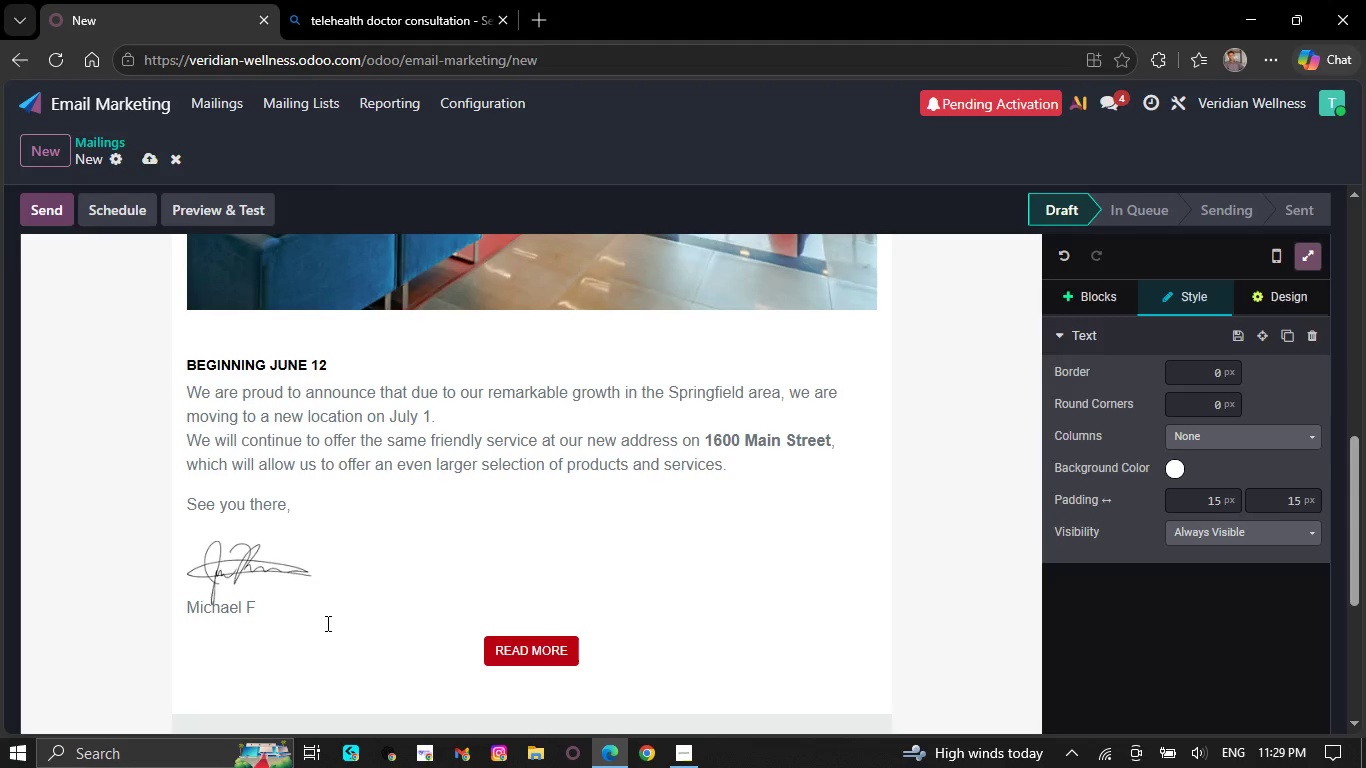 
key(Backspace)
 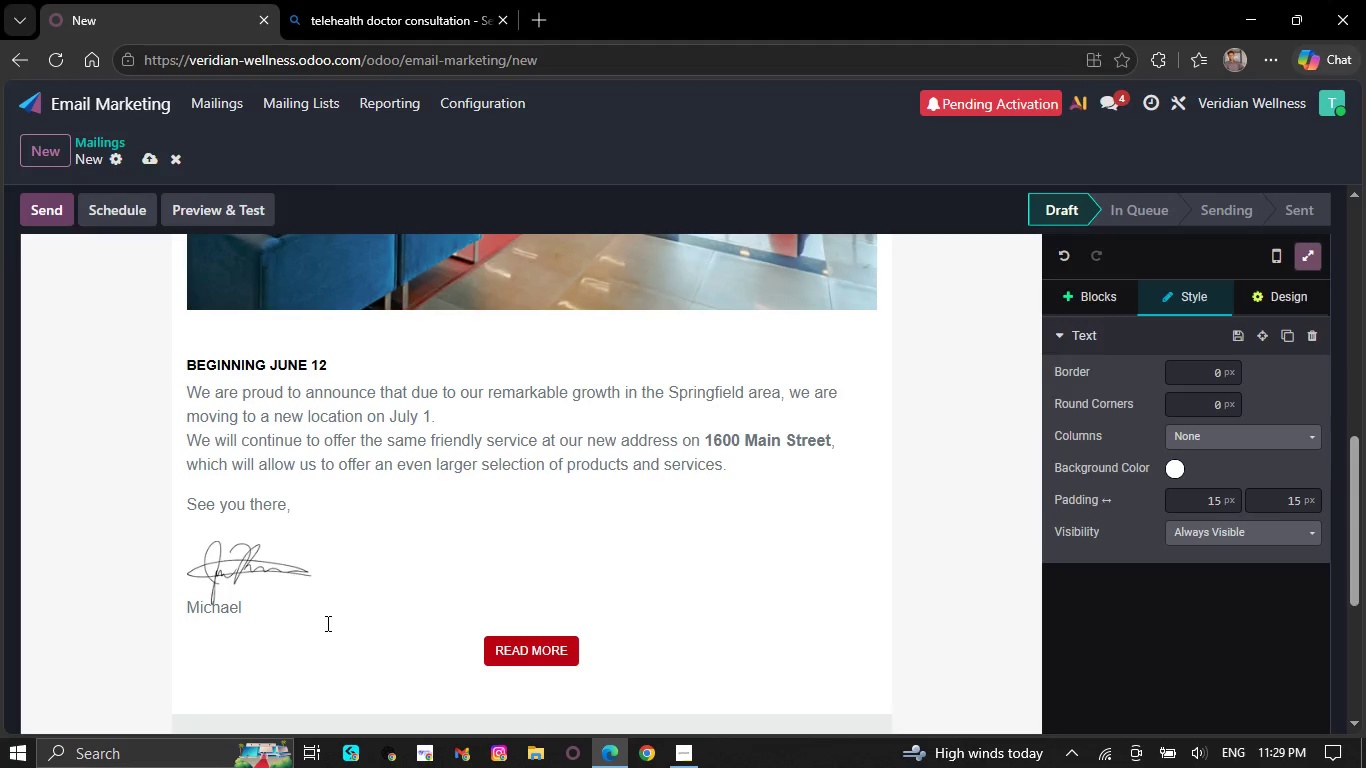 
wait(5.44)
 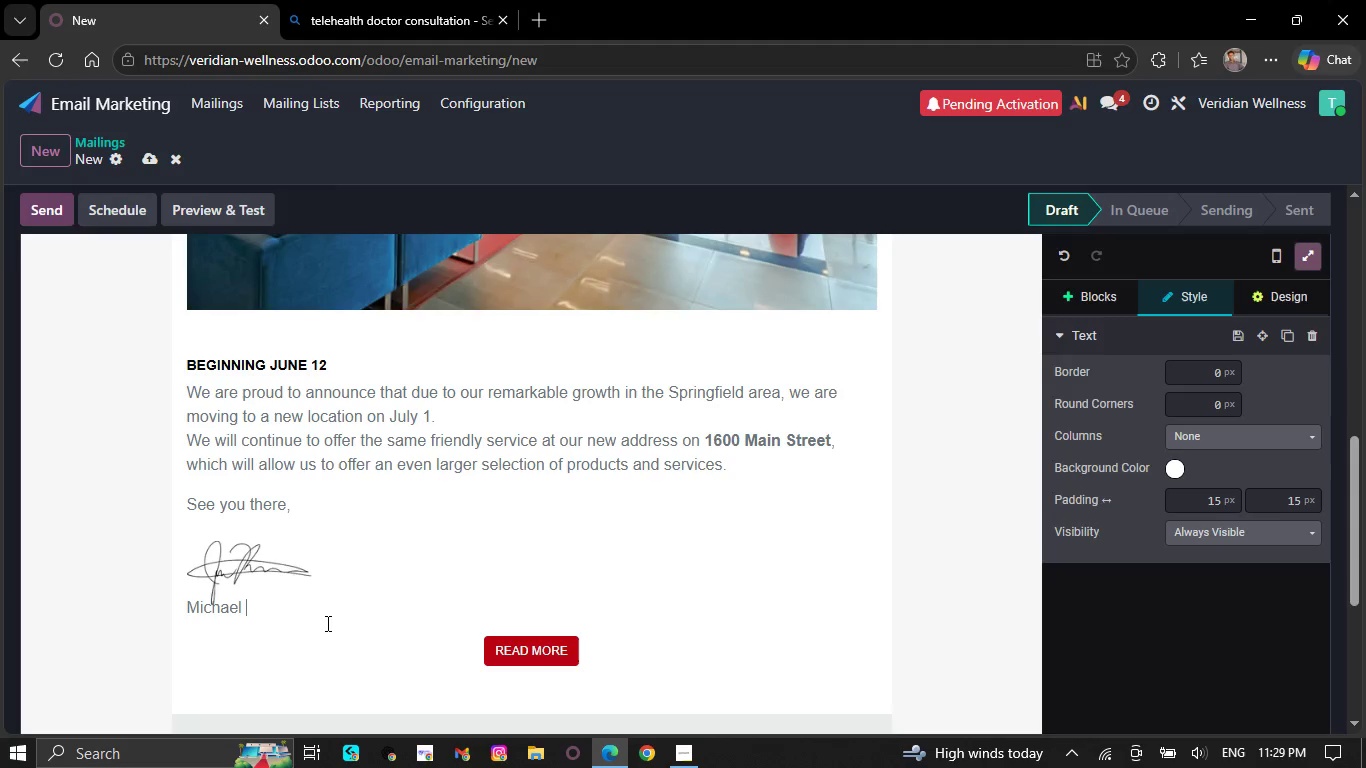 
key(Backspace)
 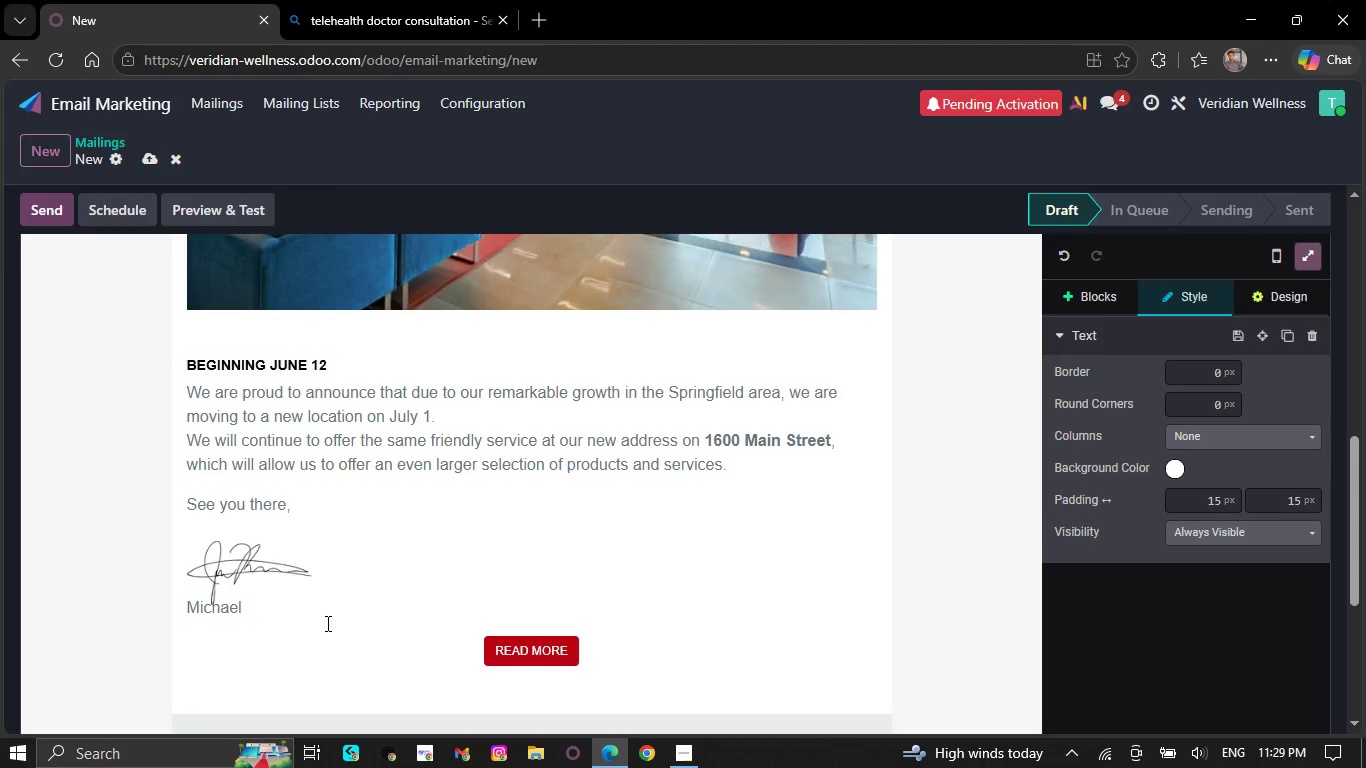 
wait(5.34)
 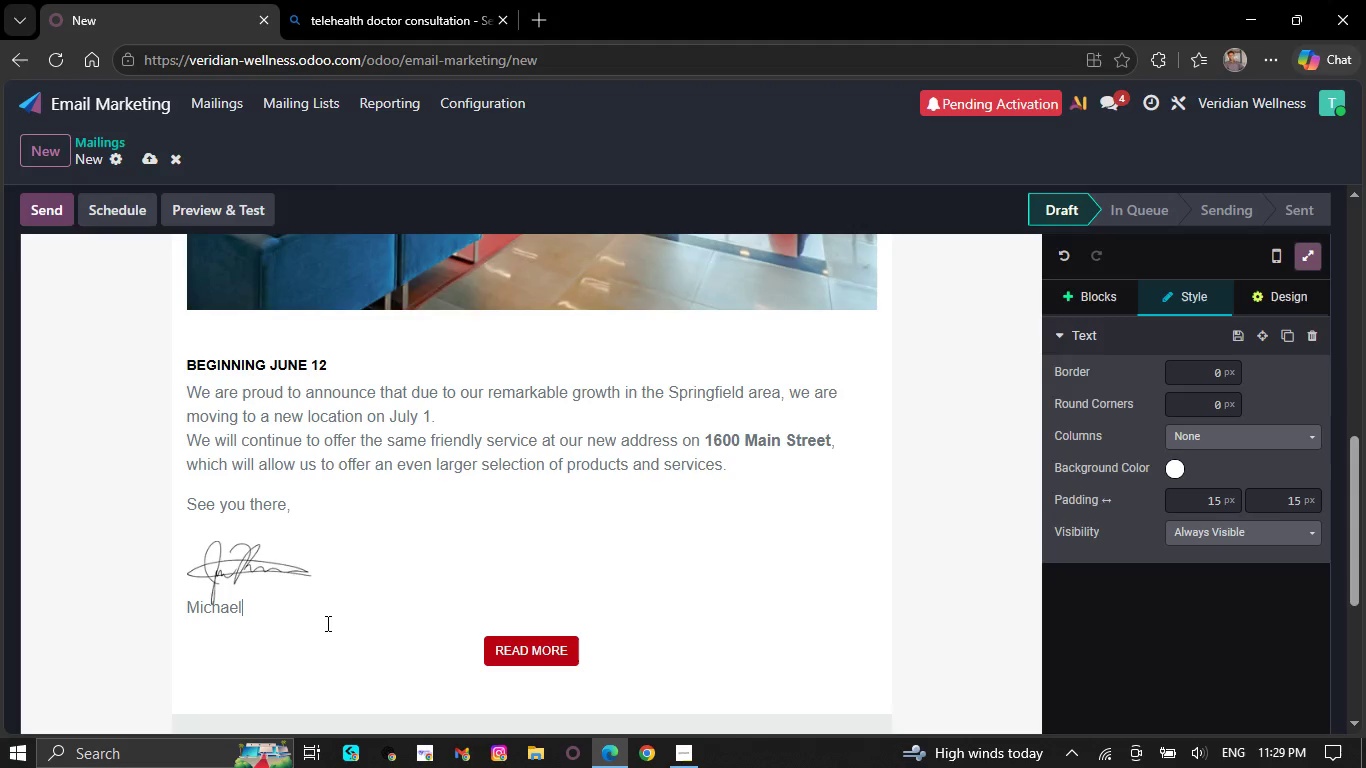 
key(Backspace)
 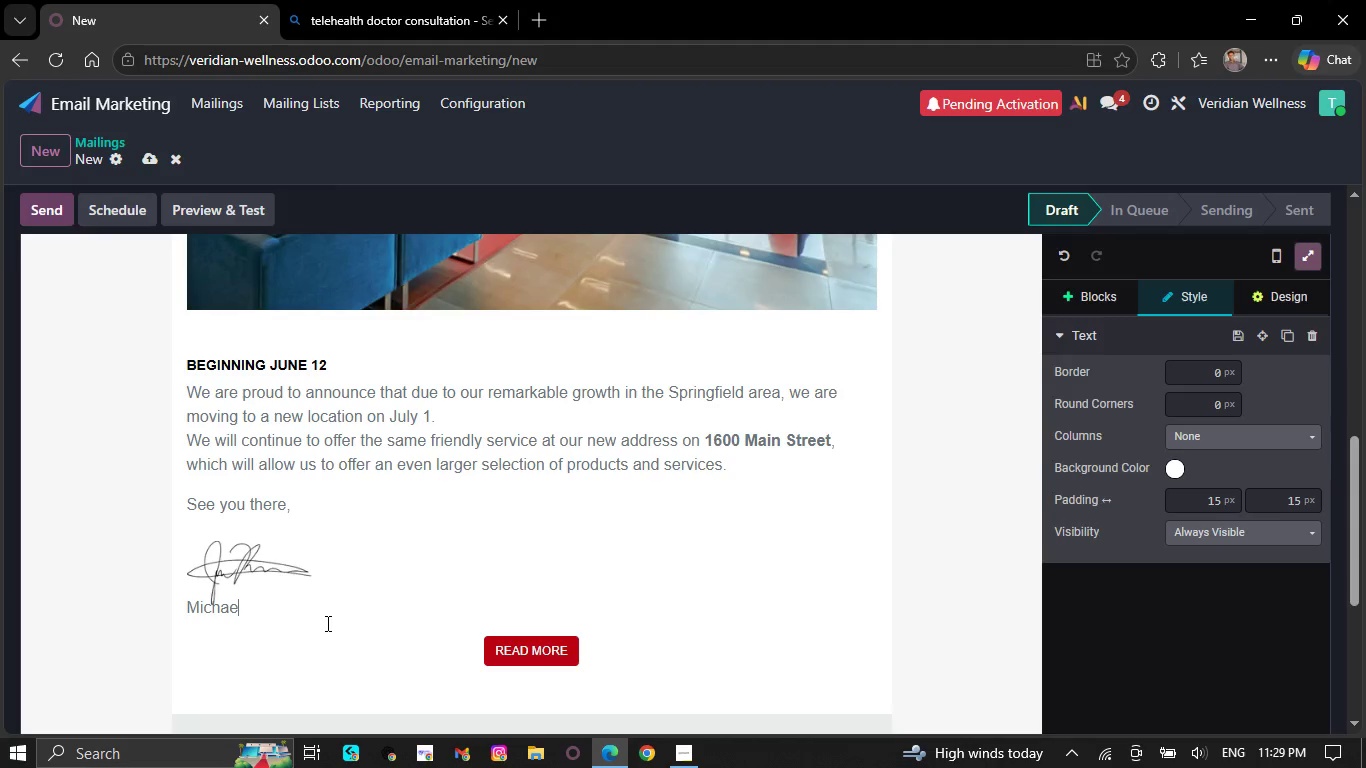 
key(Backspace)
 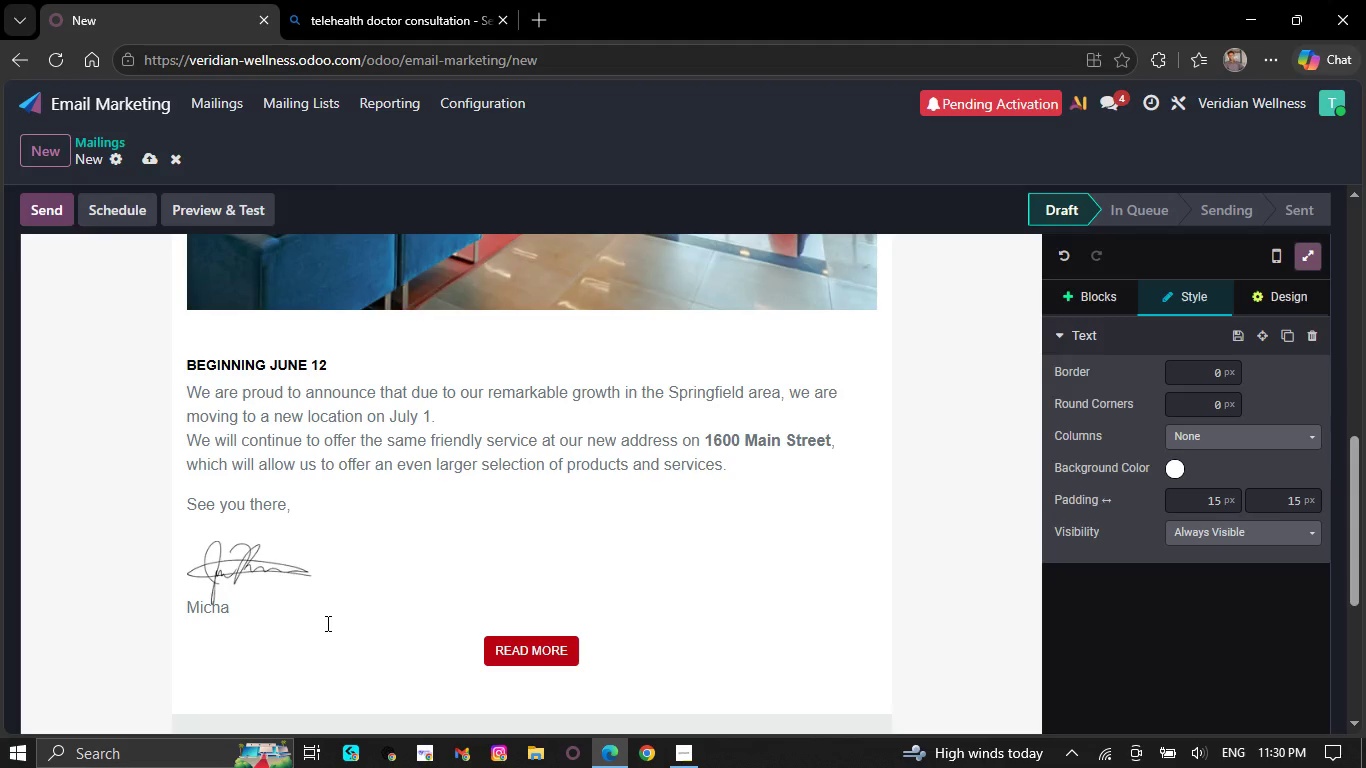 
wait(5.36)
 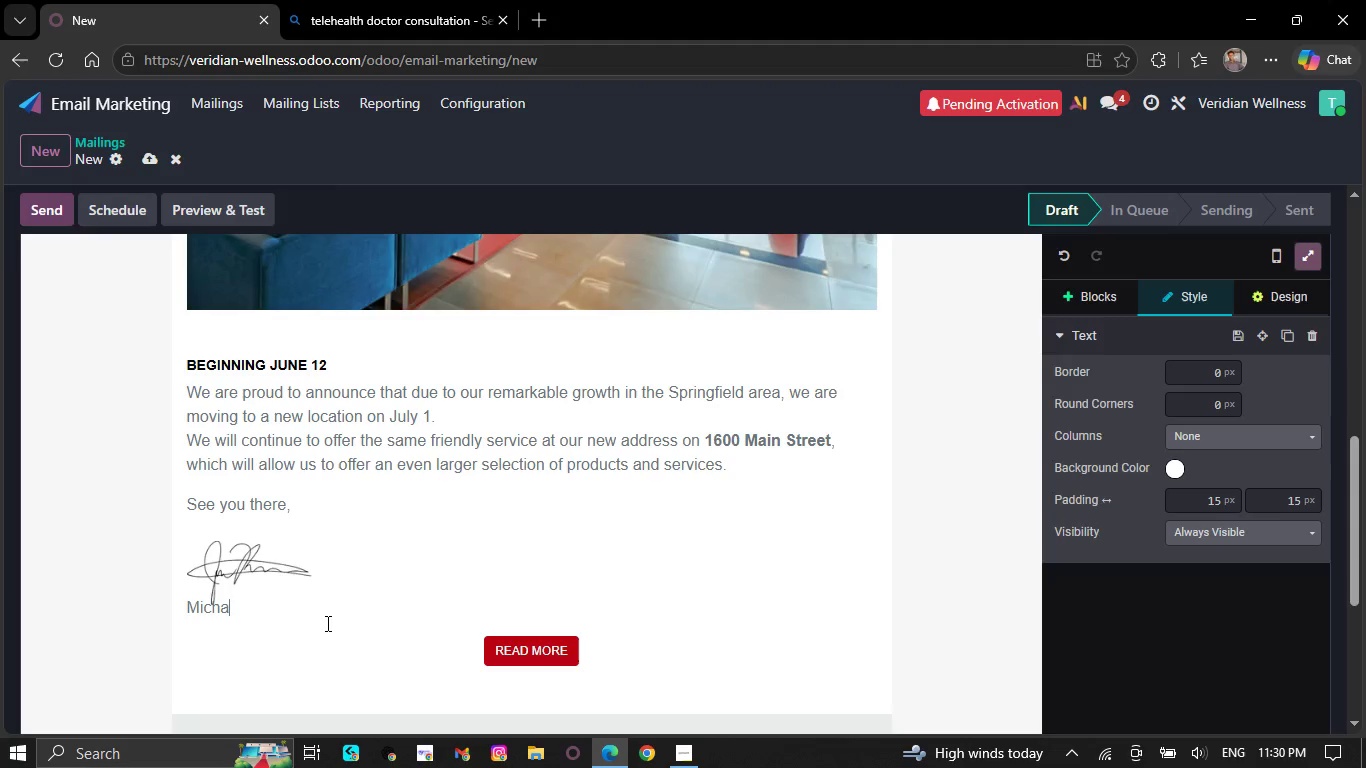 
key(Backspace)
 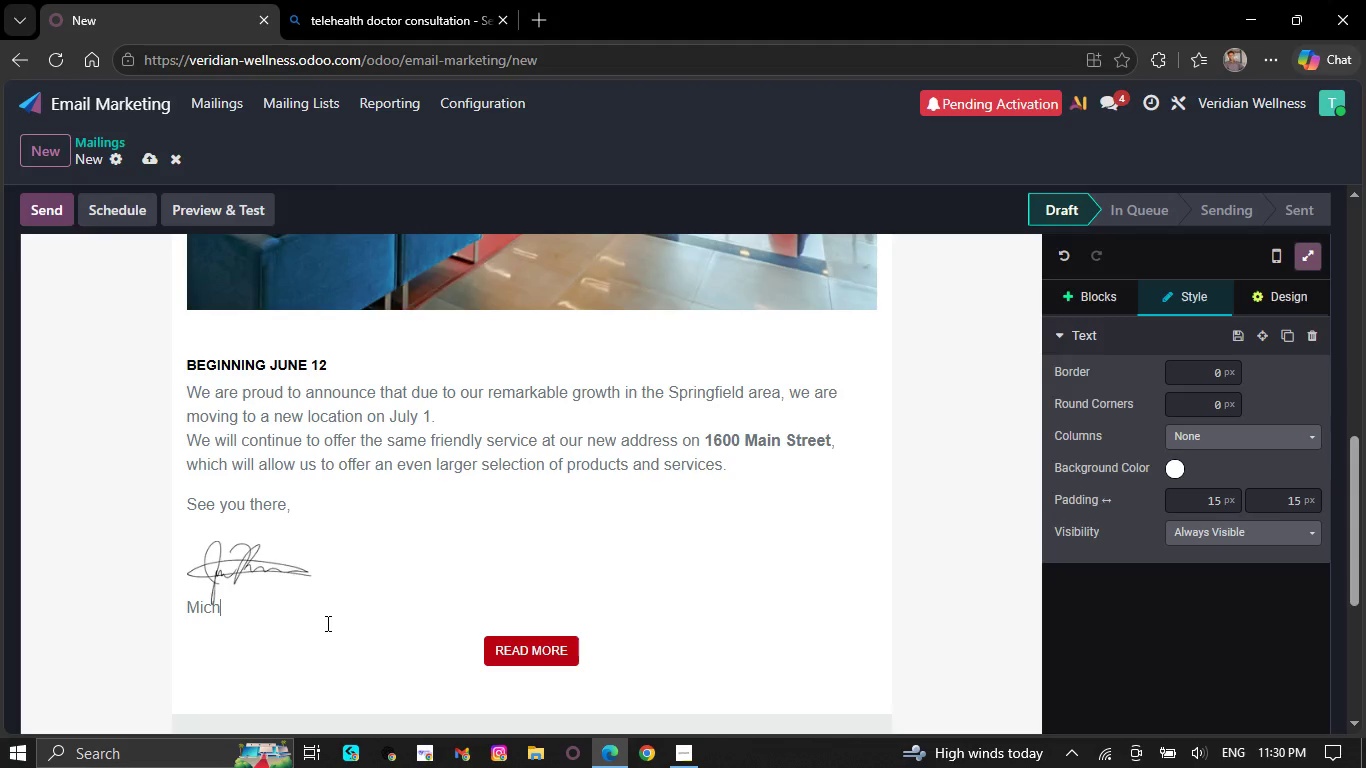 
wait(5.89)
 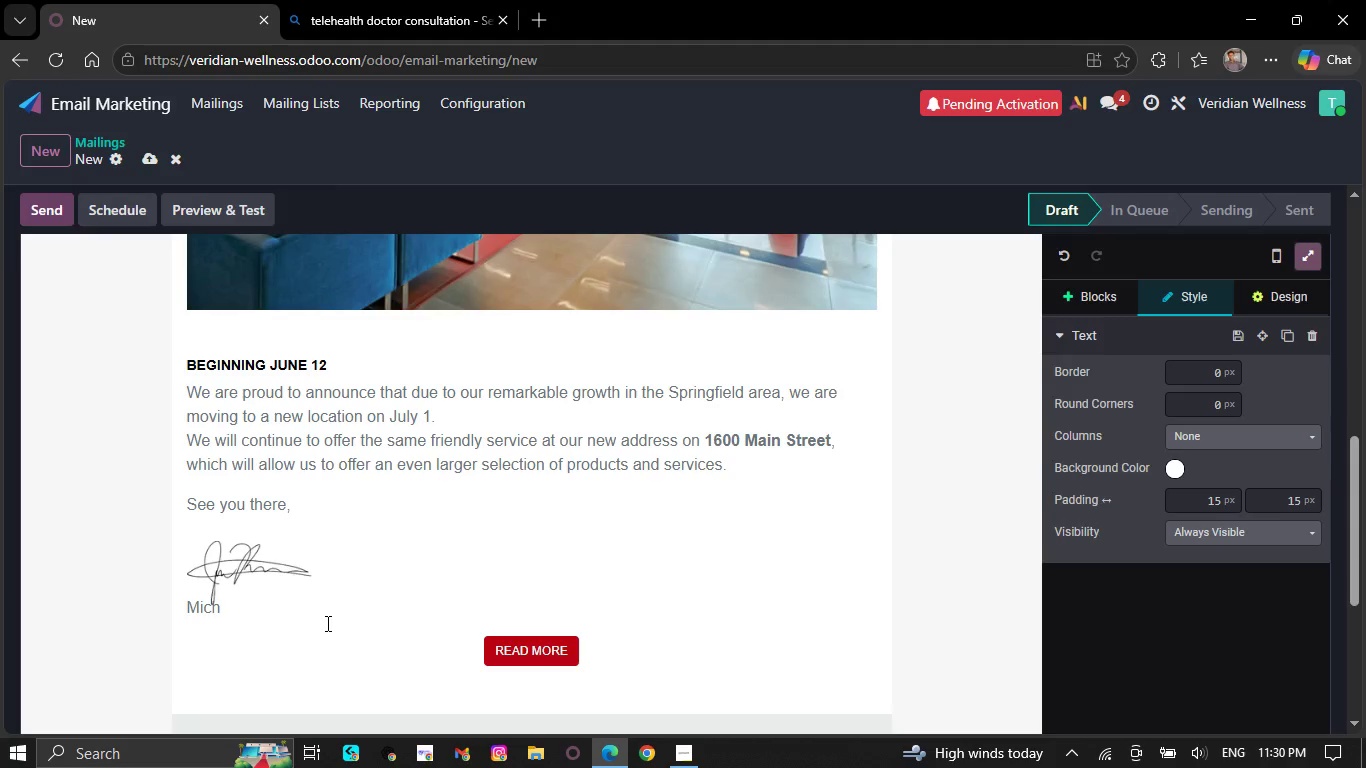 
key(Backspace)
 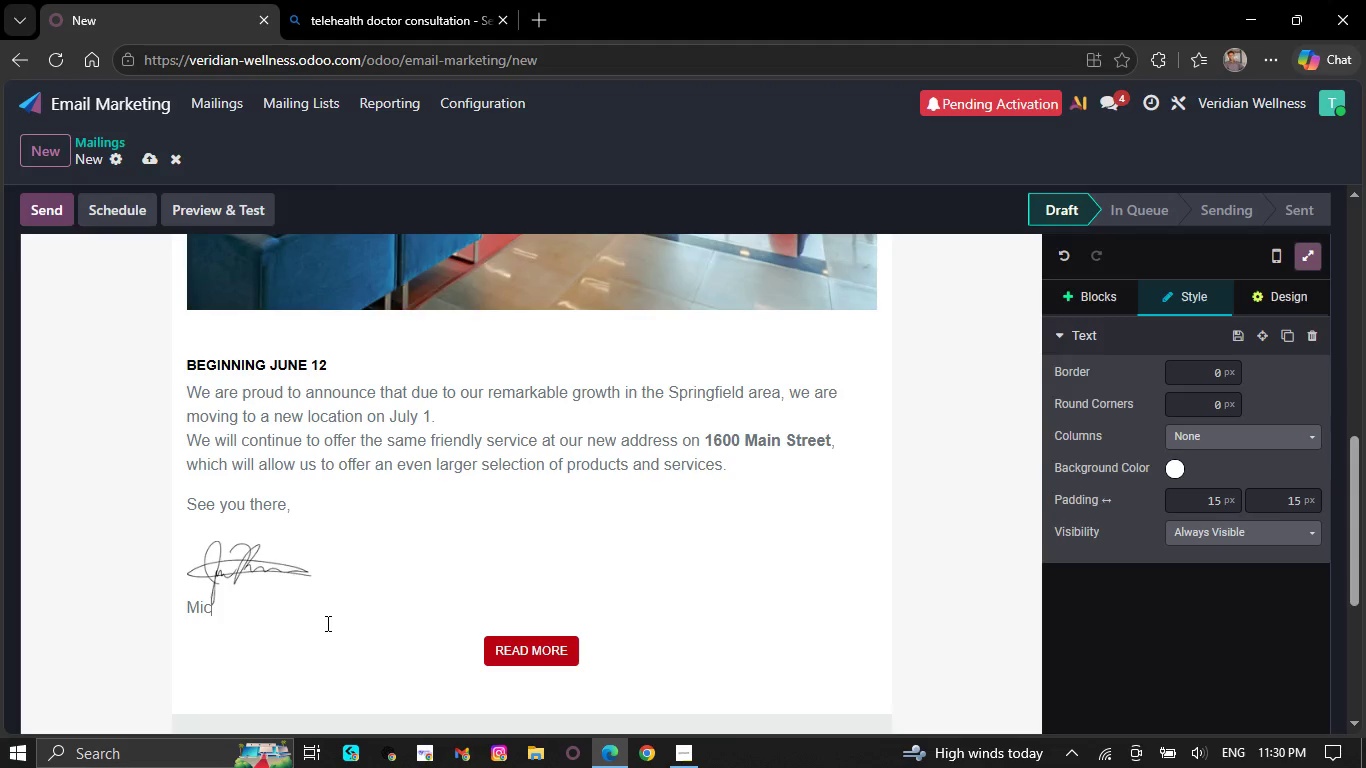 
key(Backspace)
 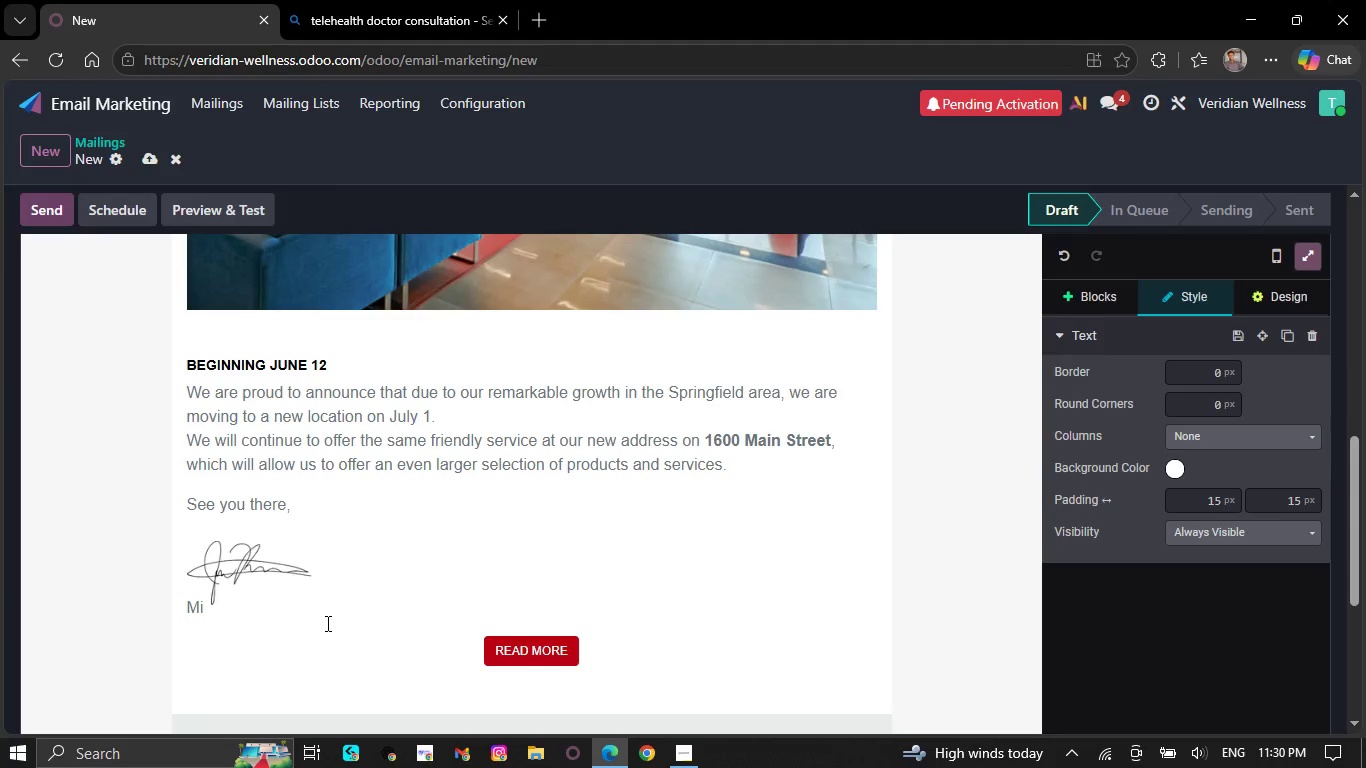 
key(Backspace)
 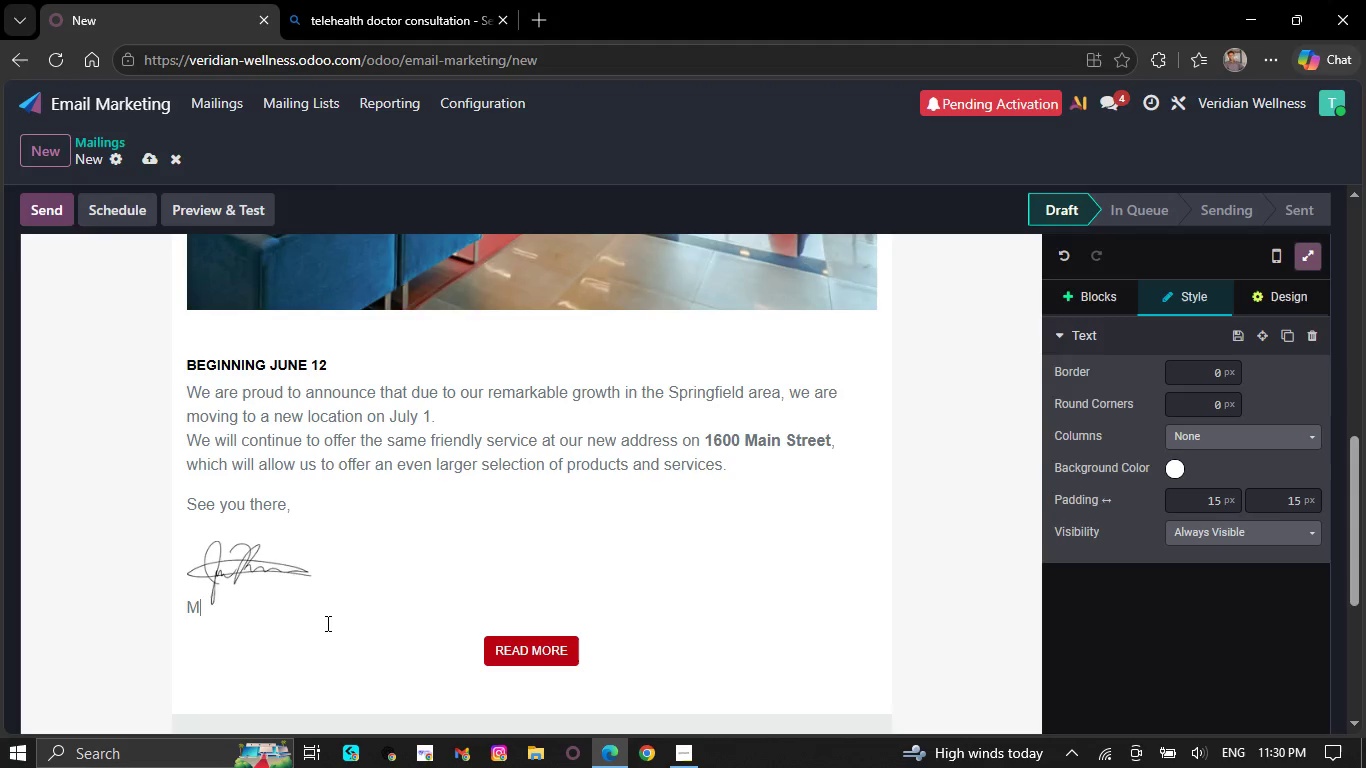 
key(Backspace)
 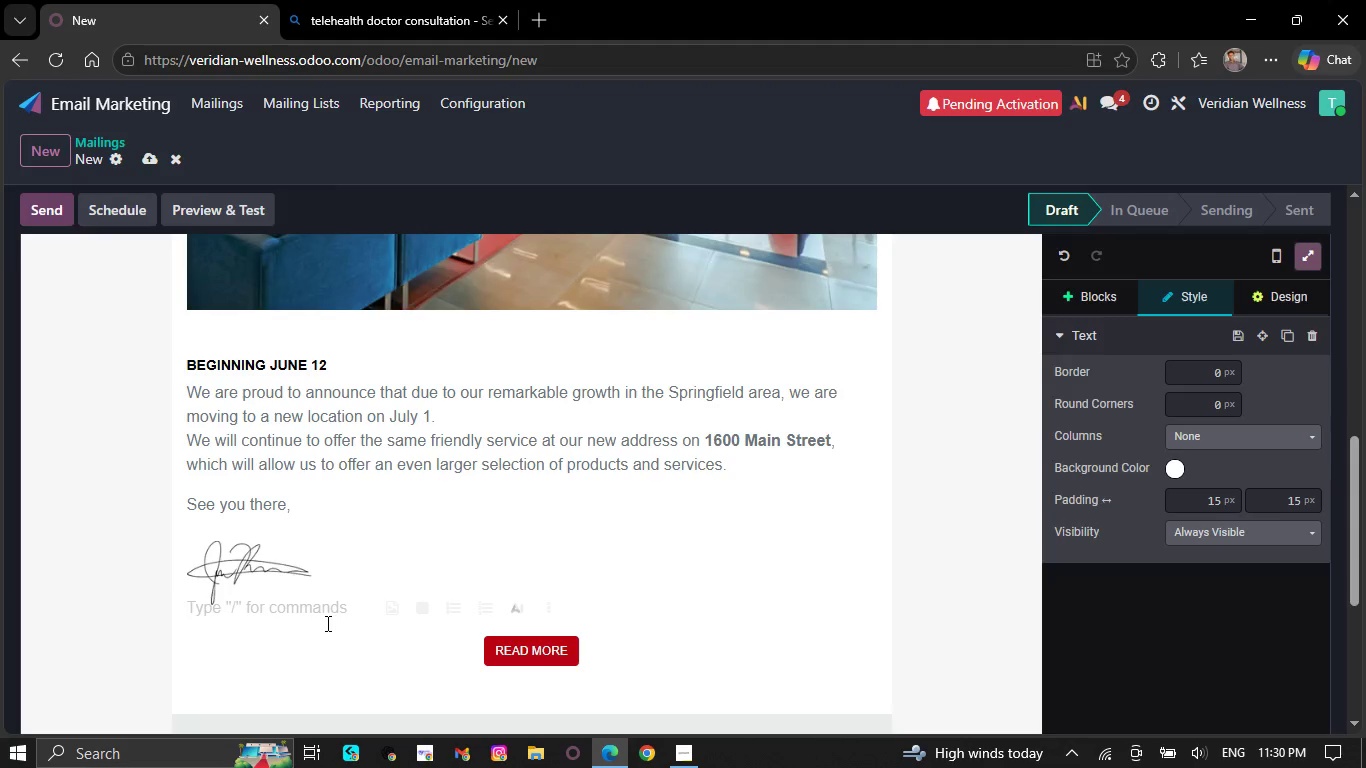 
key(Backspace)
 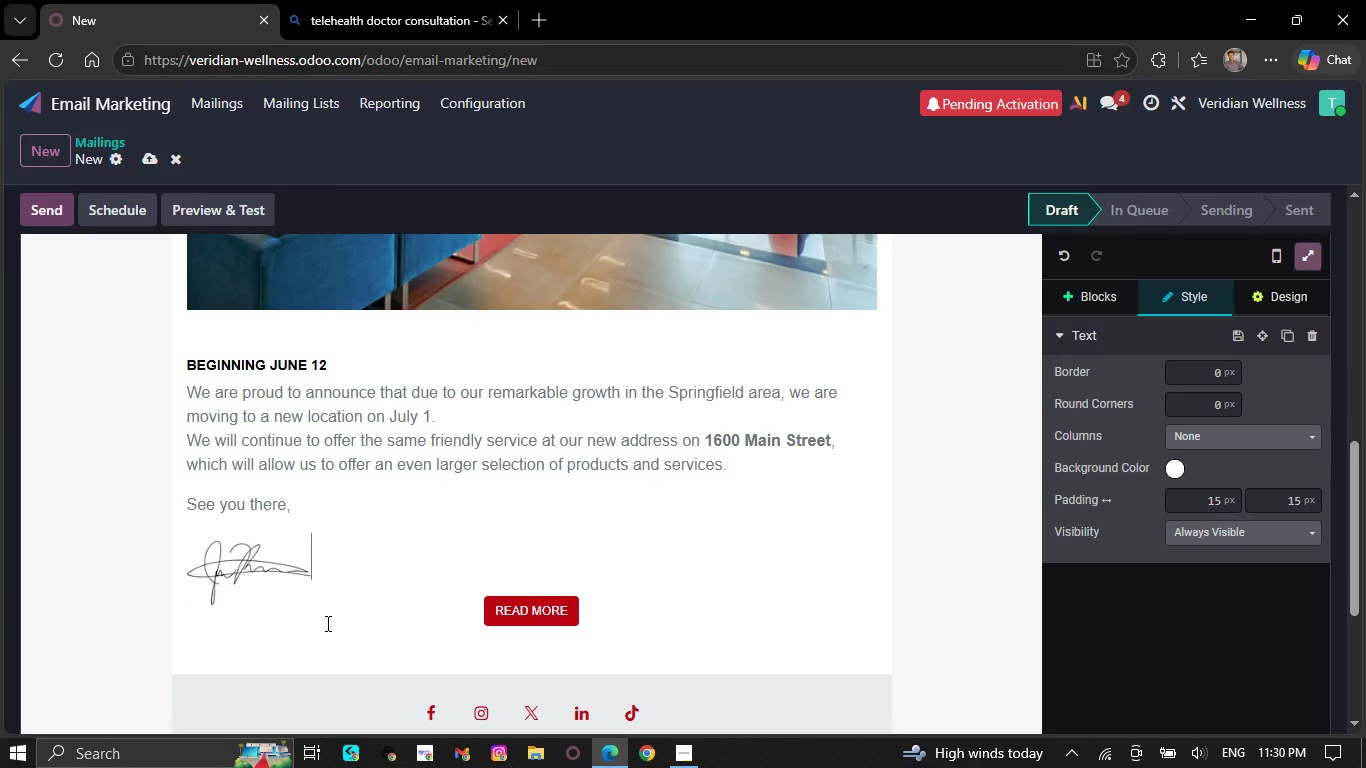 
key(Backspace)
 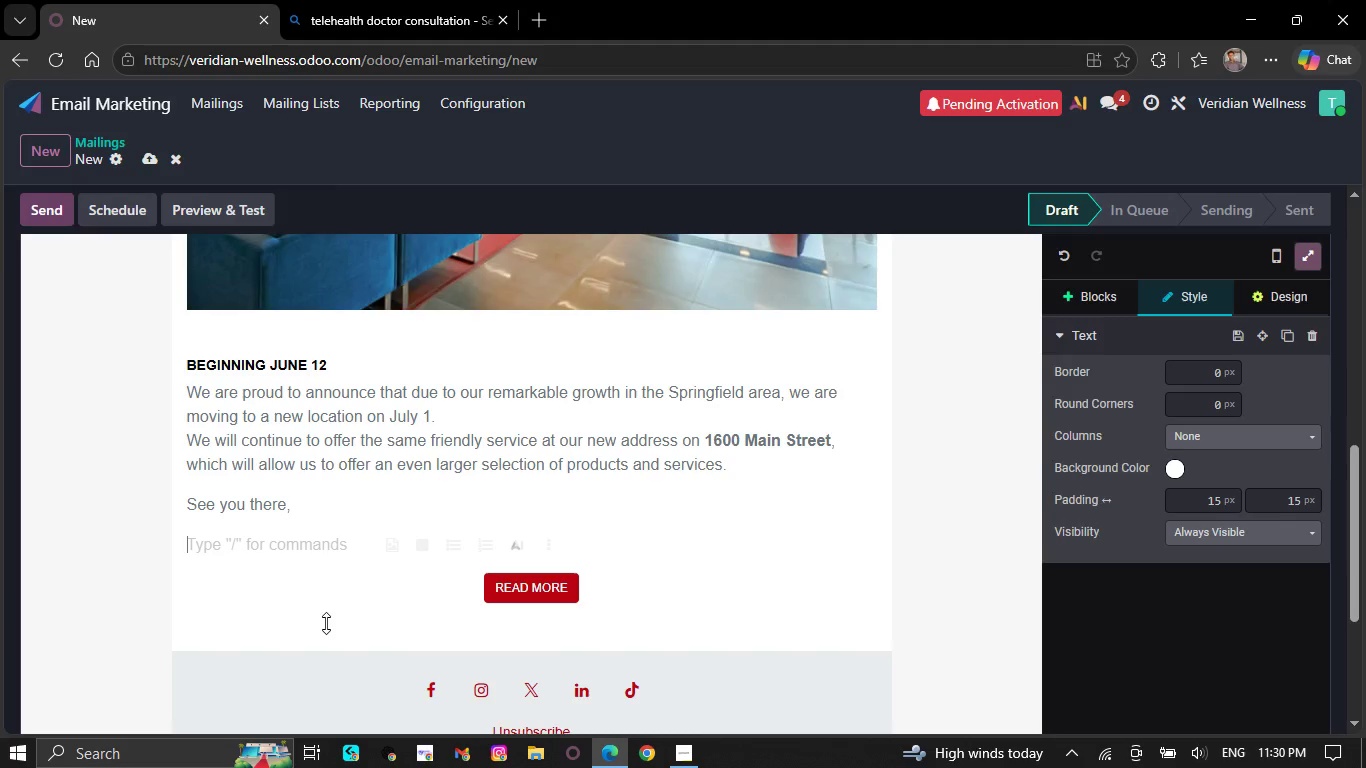 
key(Backspace)
 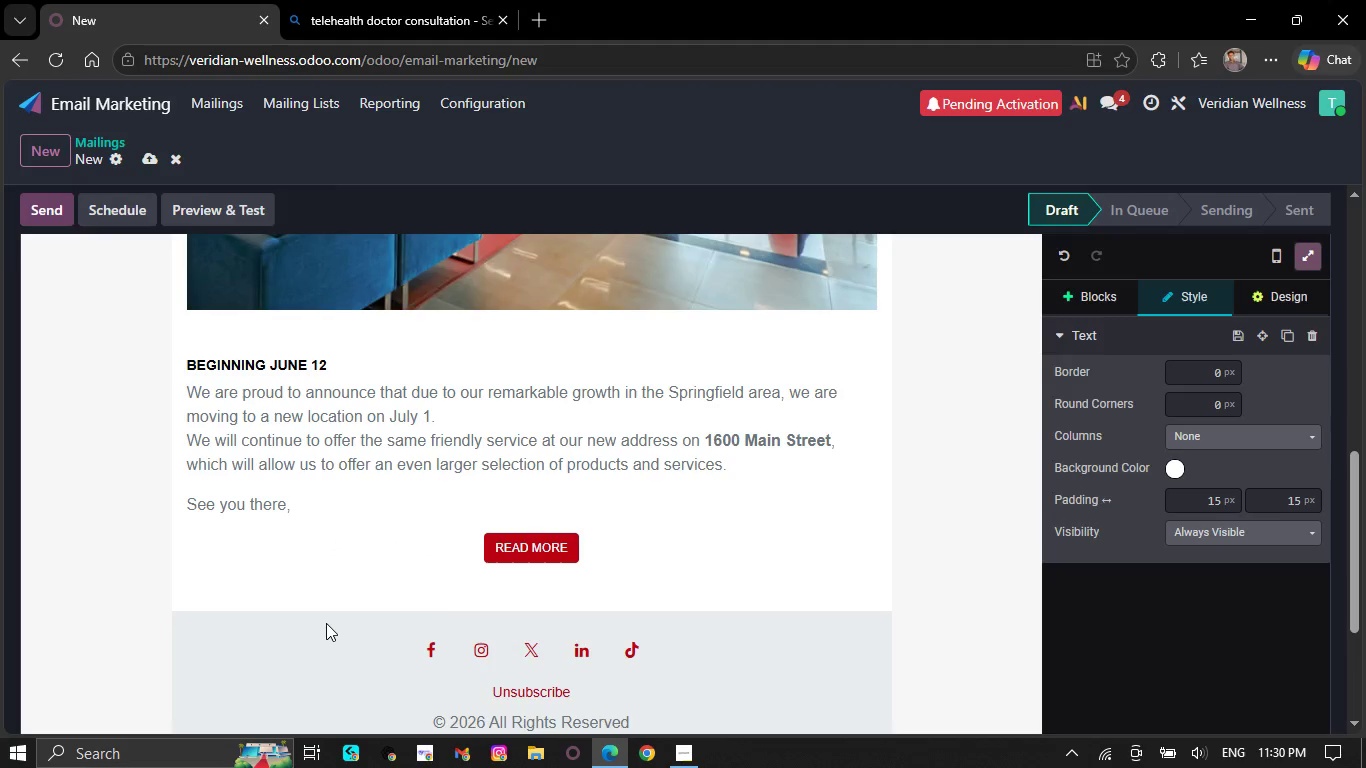 
wait(5.09)
 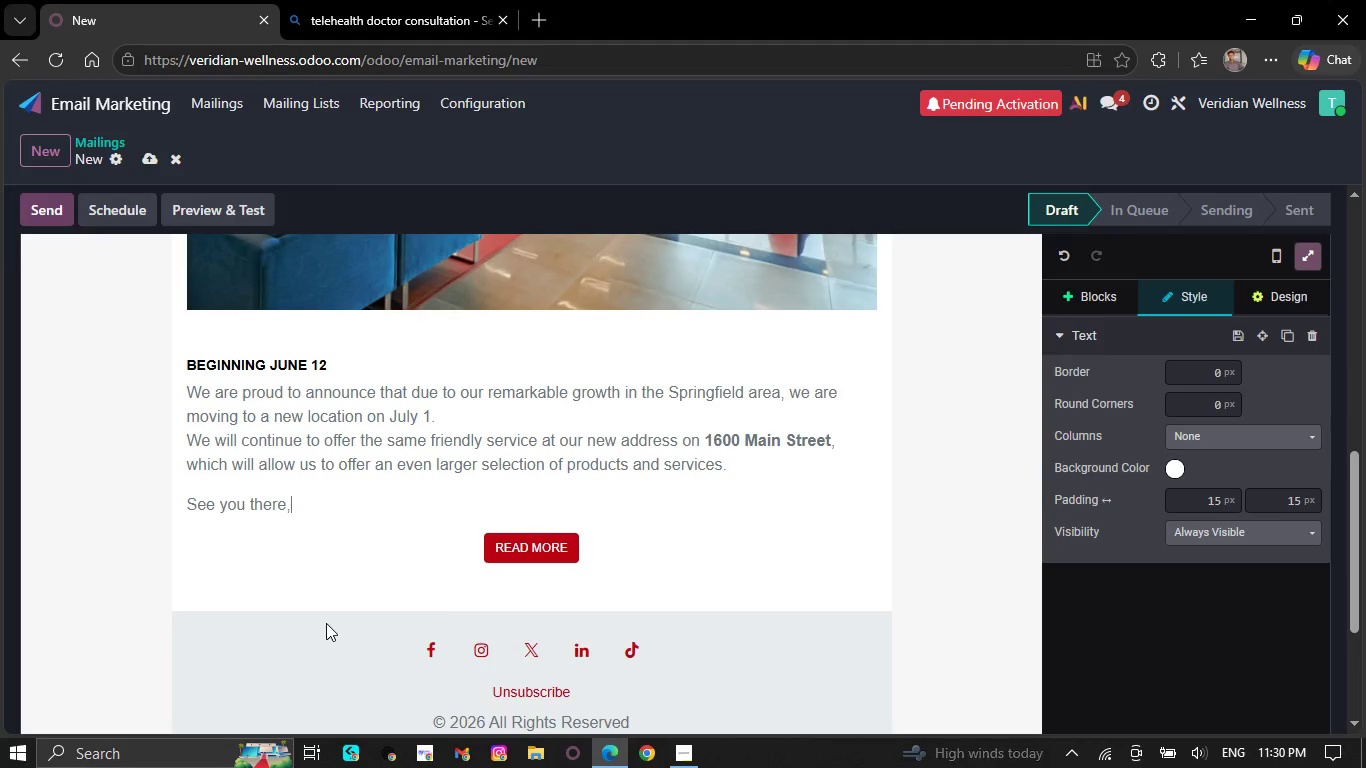 
key(Backspace)
 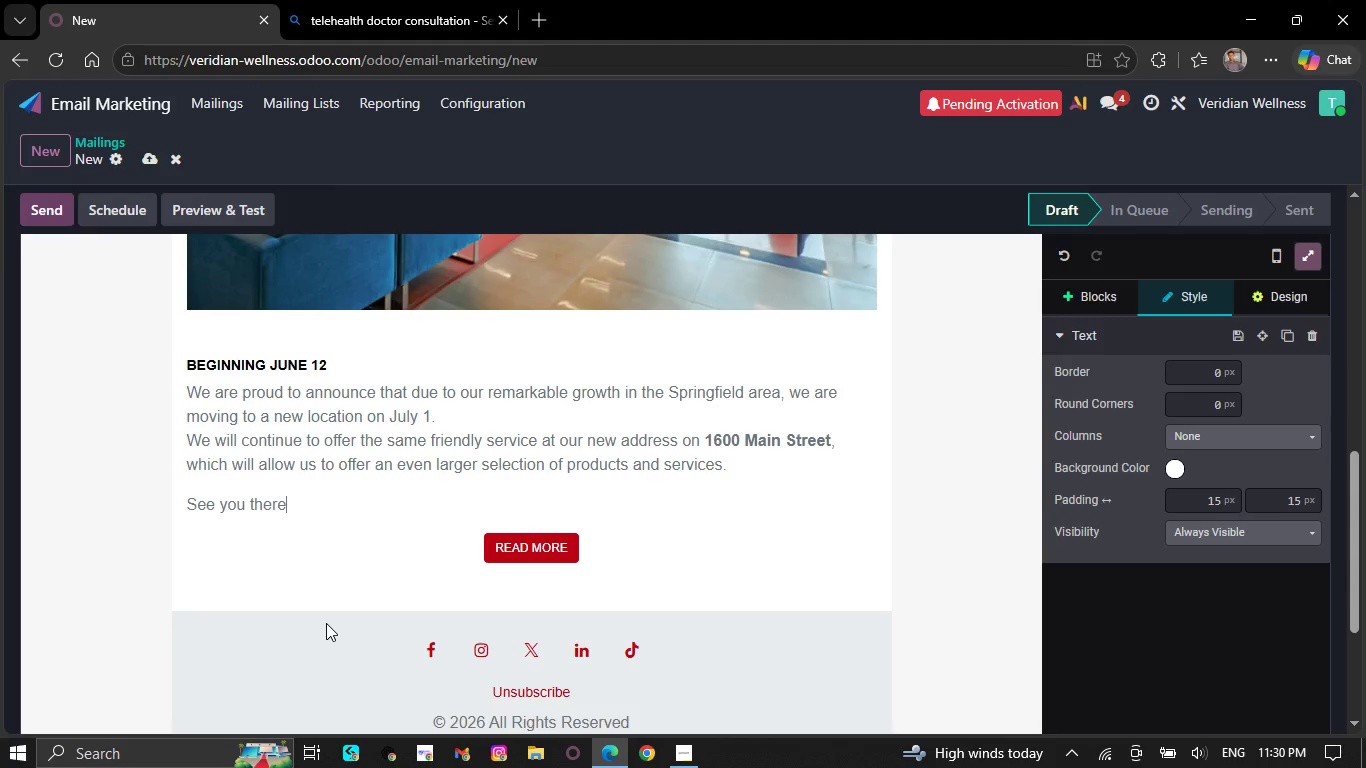 
wait(6.06)
 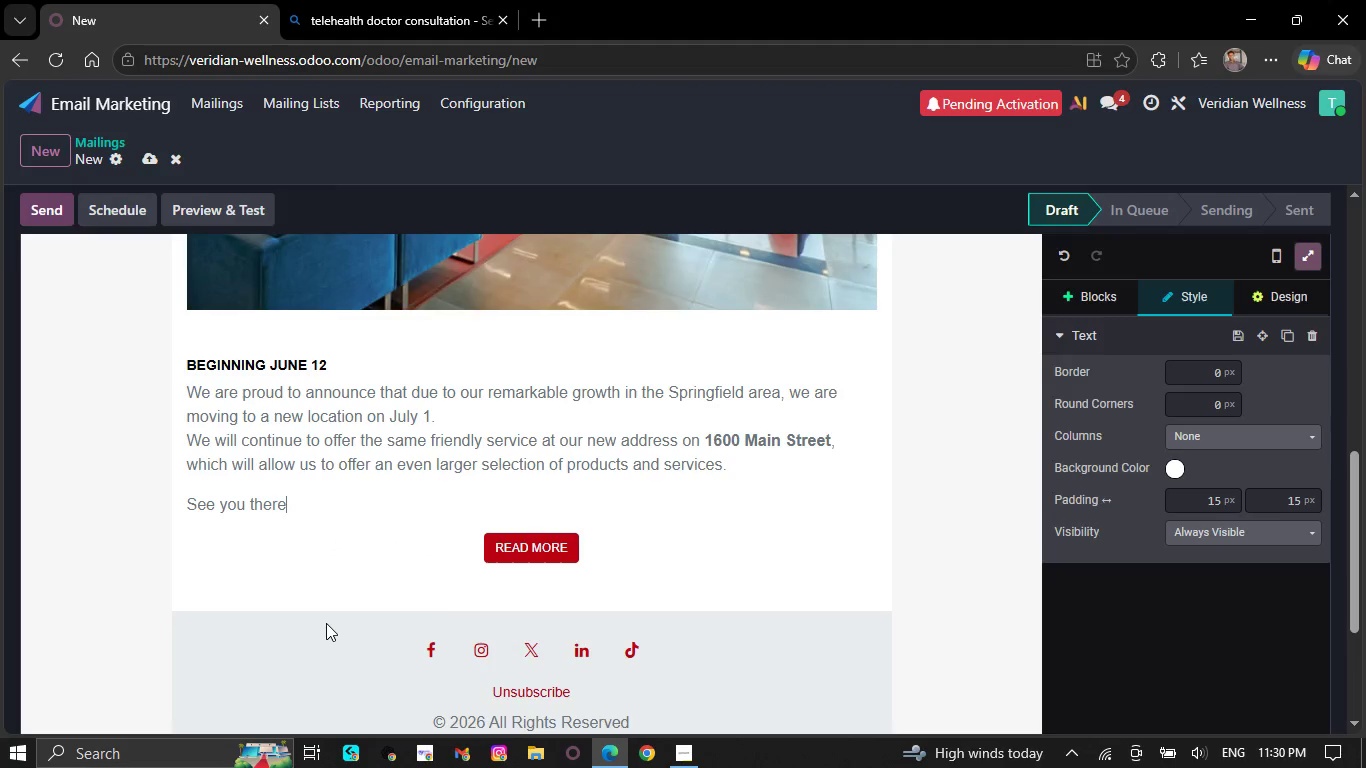 
key(Backspace)
 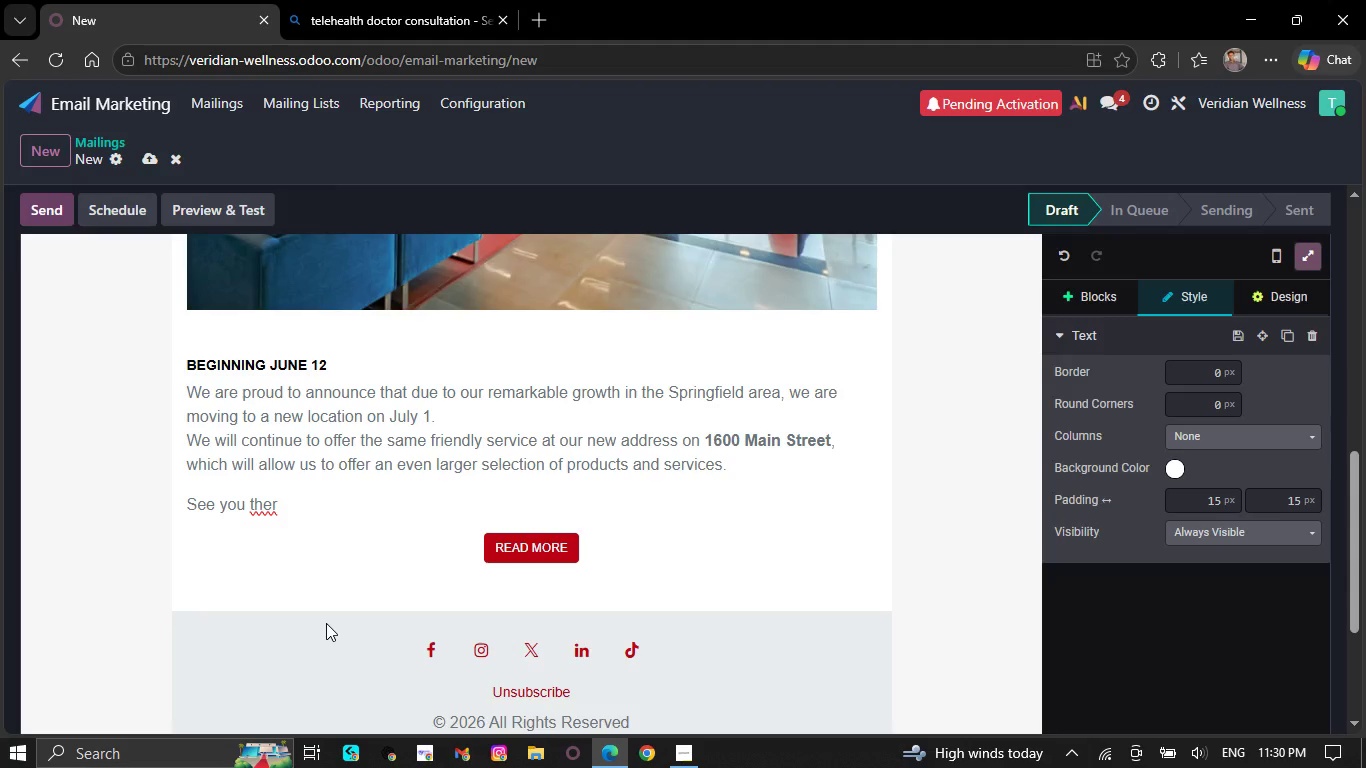 
wait(6.62)
 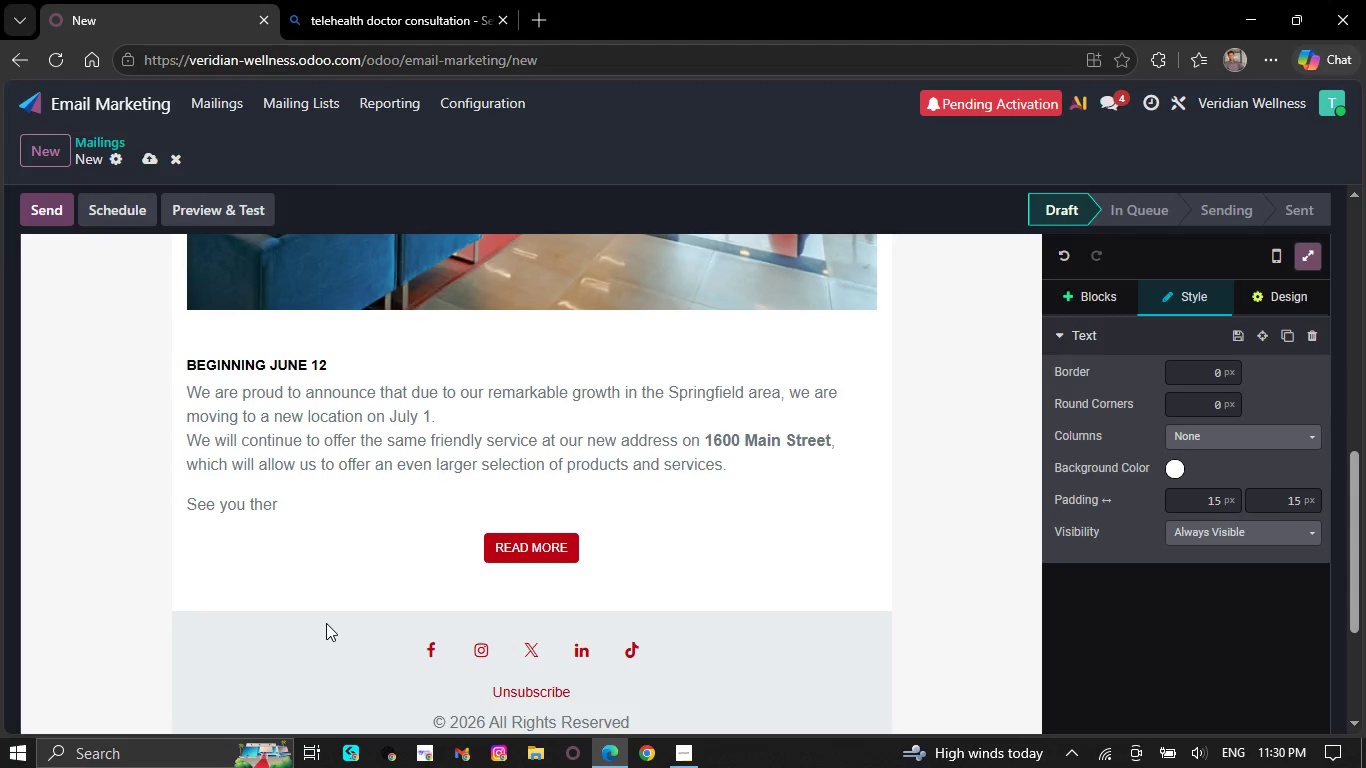 
key(Backspace)
 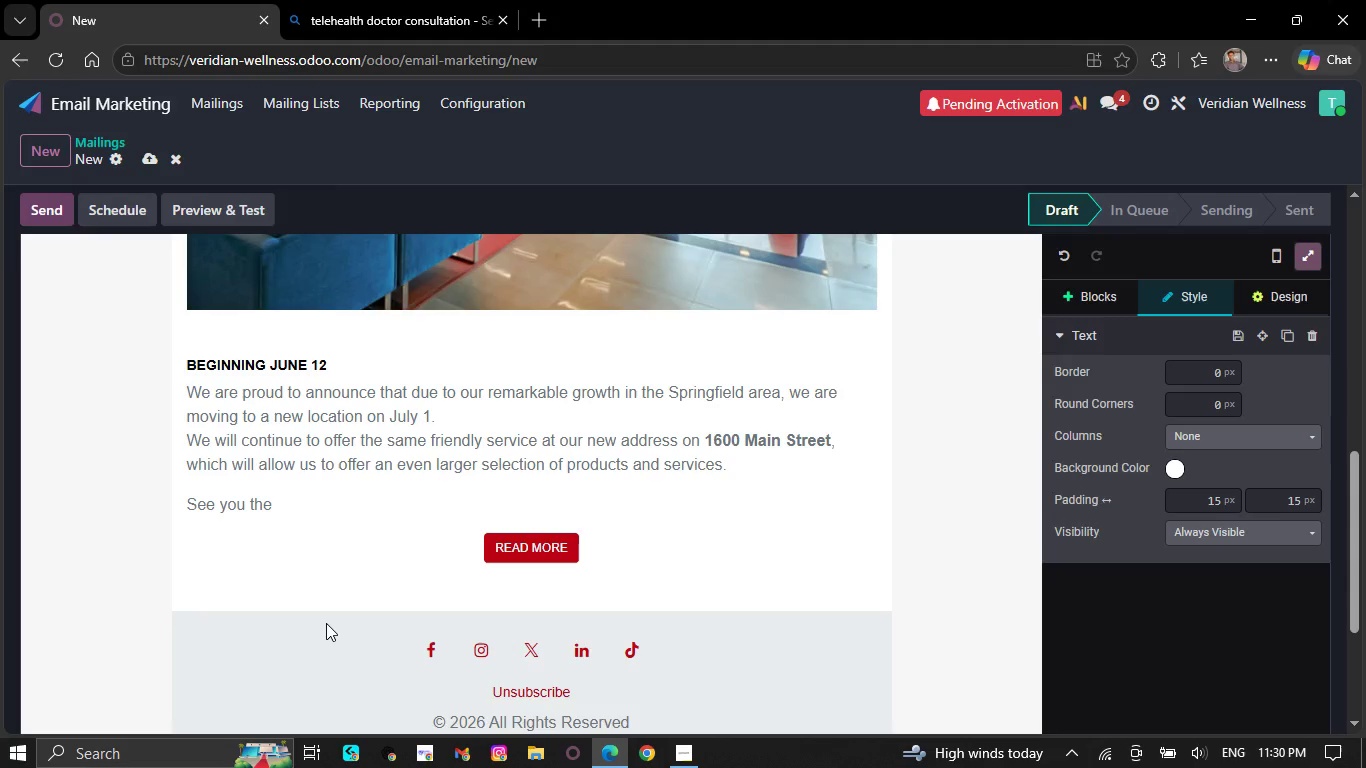 
wait(5.03)
 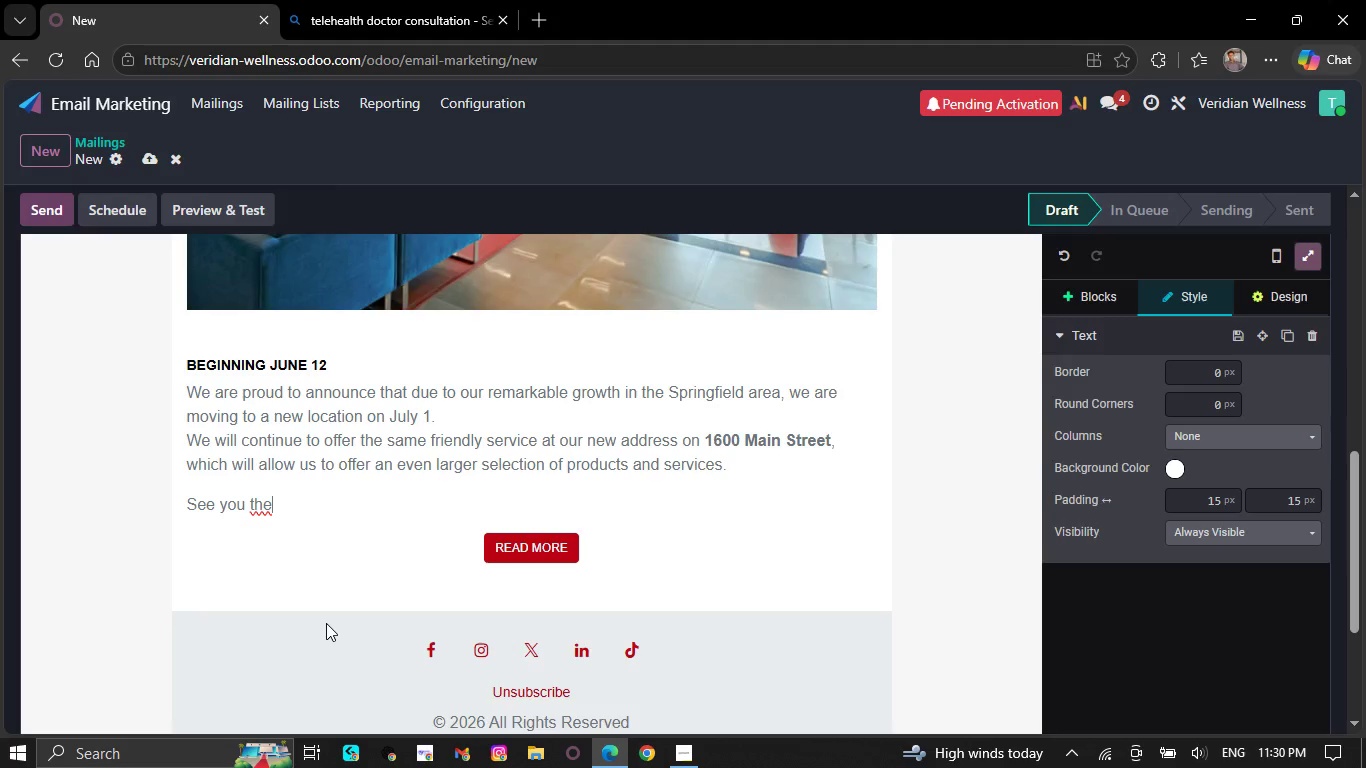 
key(Backspace)
 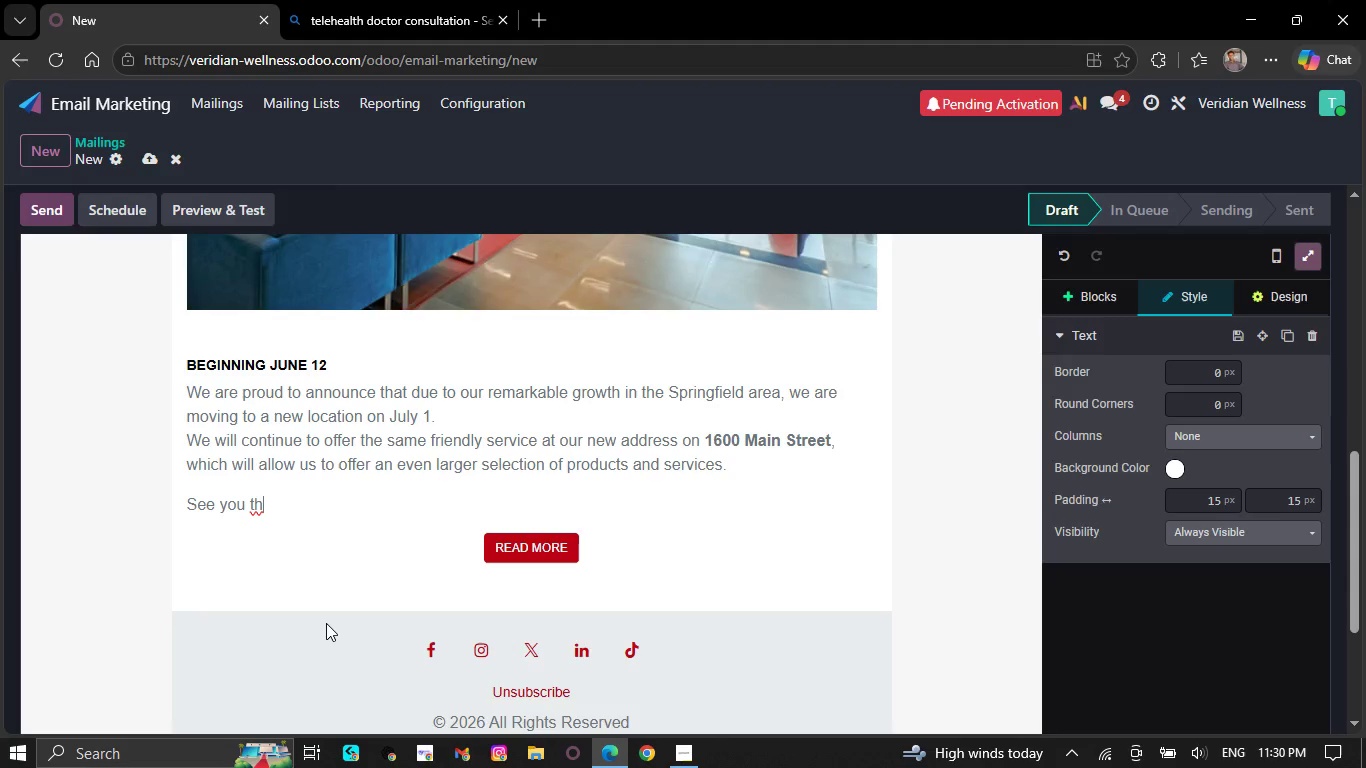 
key(Backspace)
 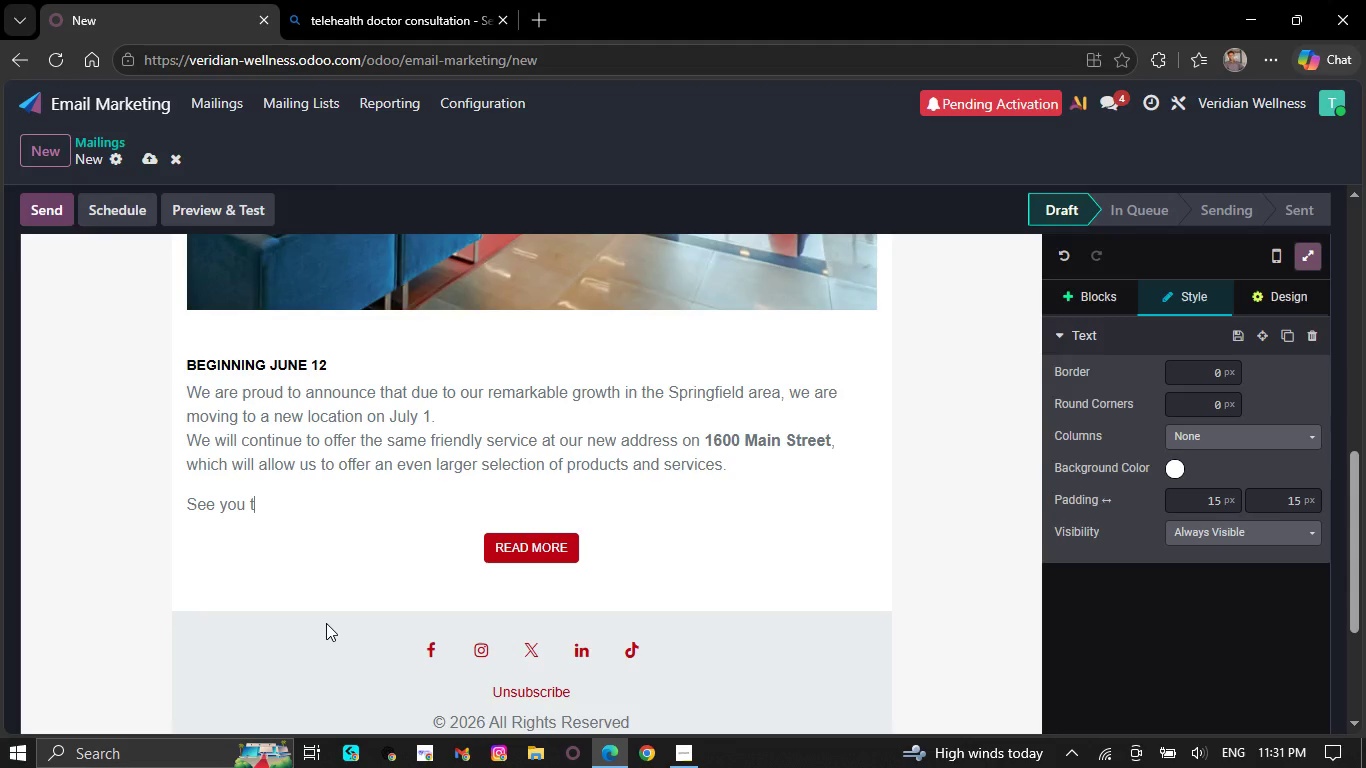 
wait(7.39)
 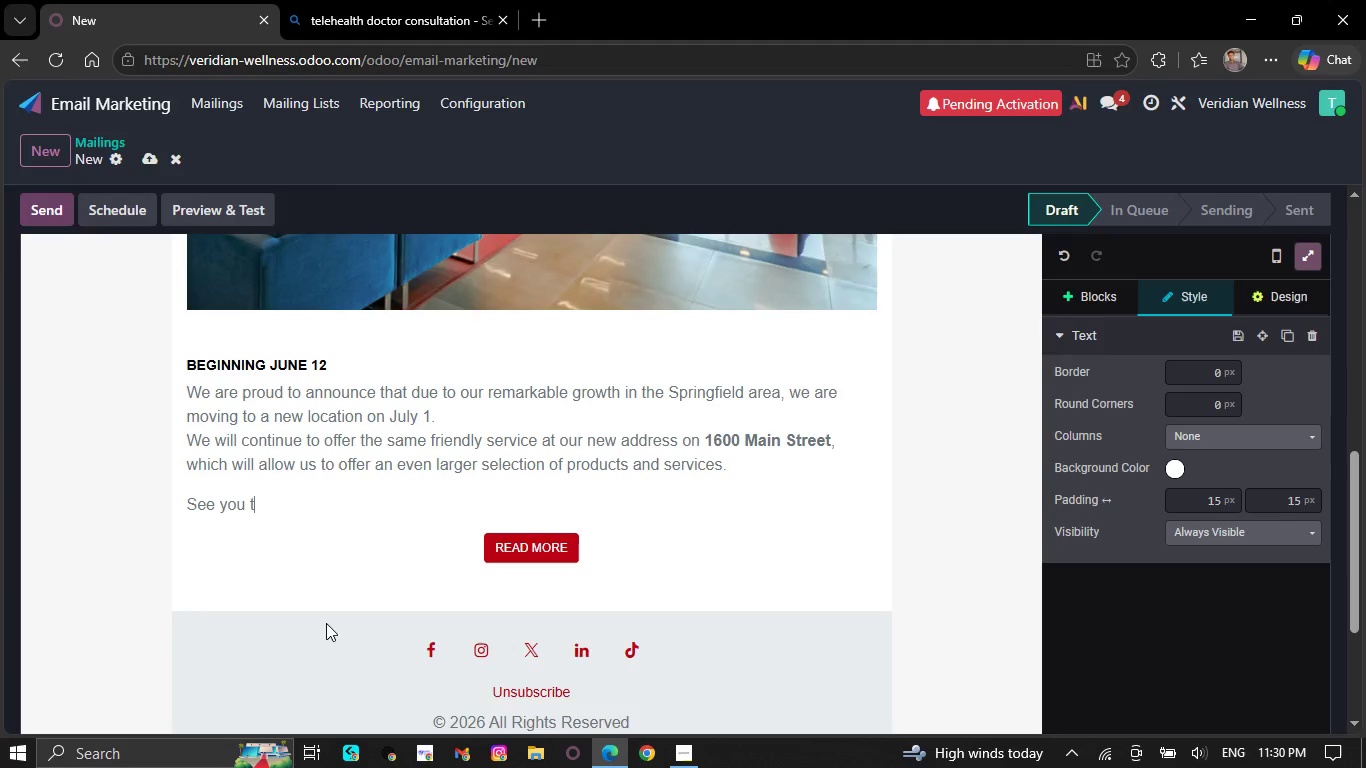 
key(Backspace)
 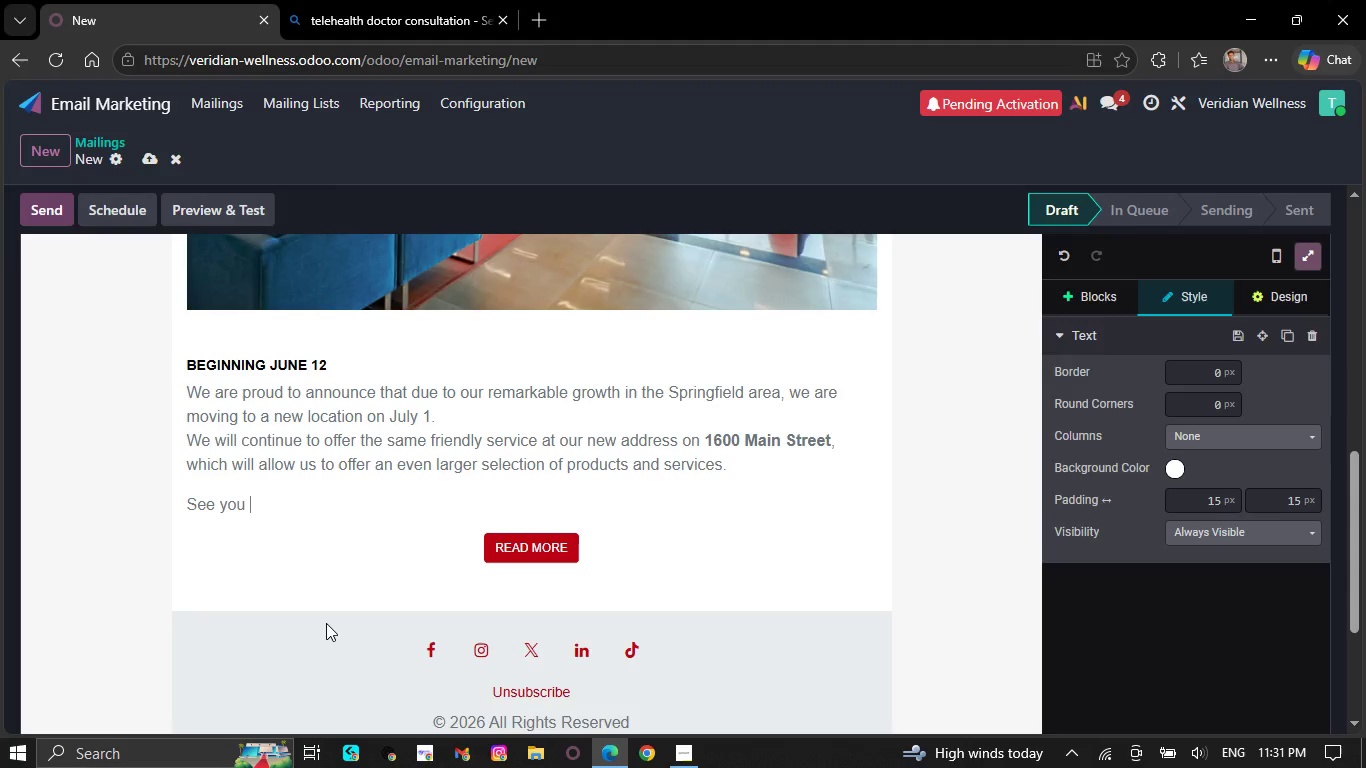 
wait(5.81)
 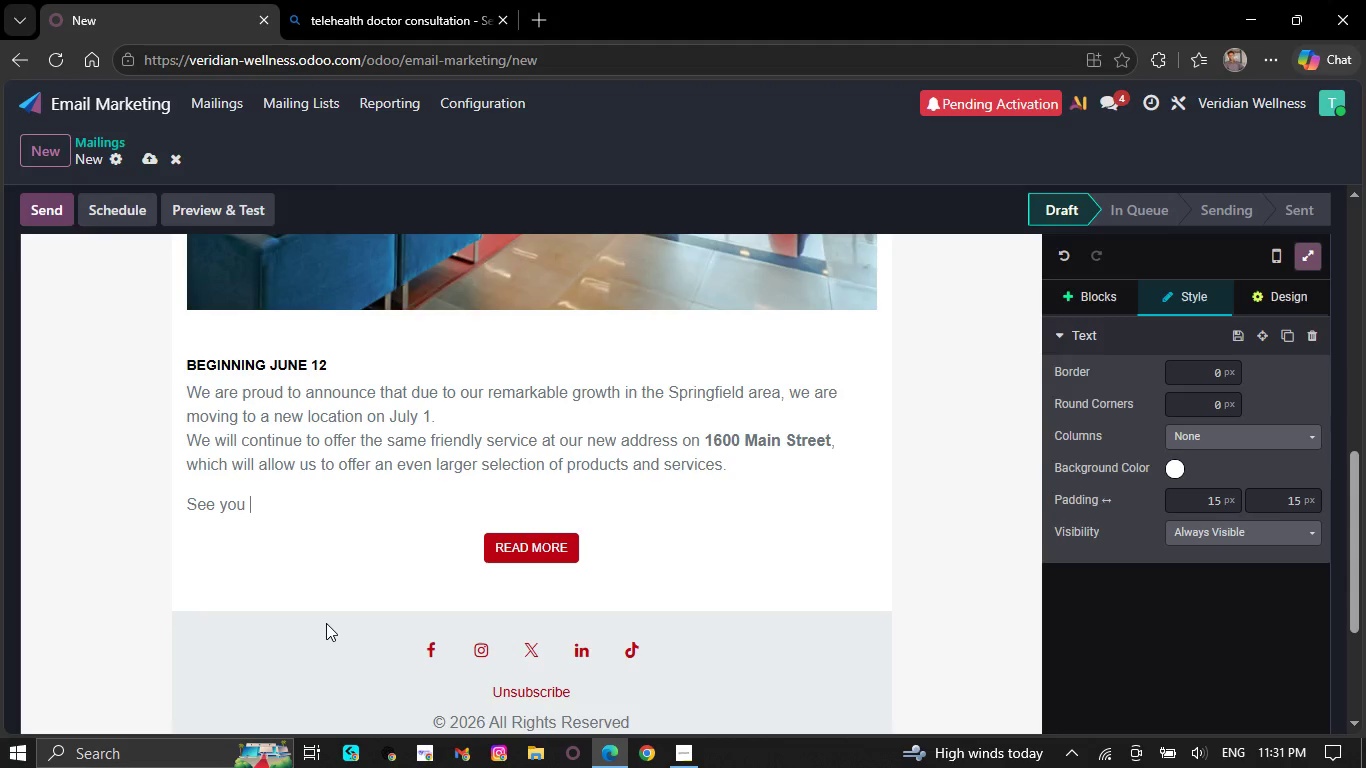 
key(Backspace)
 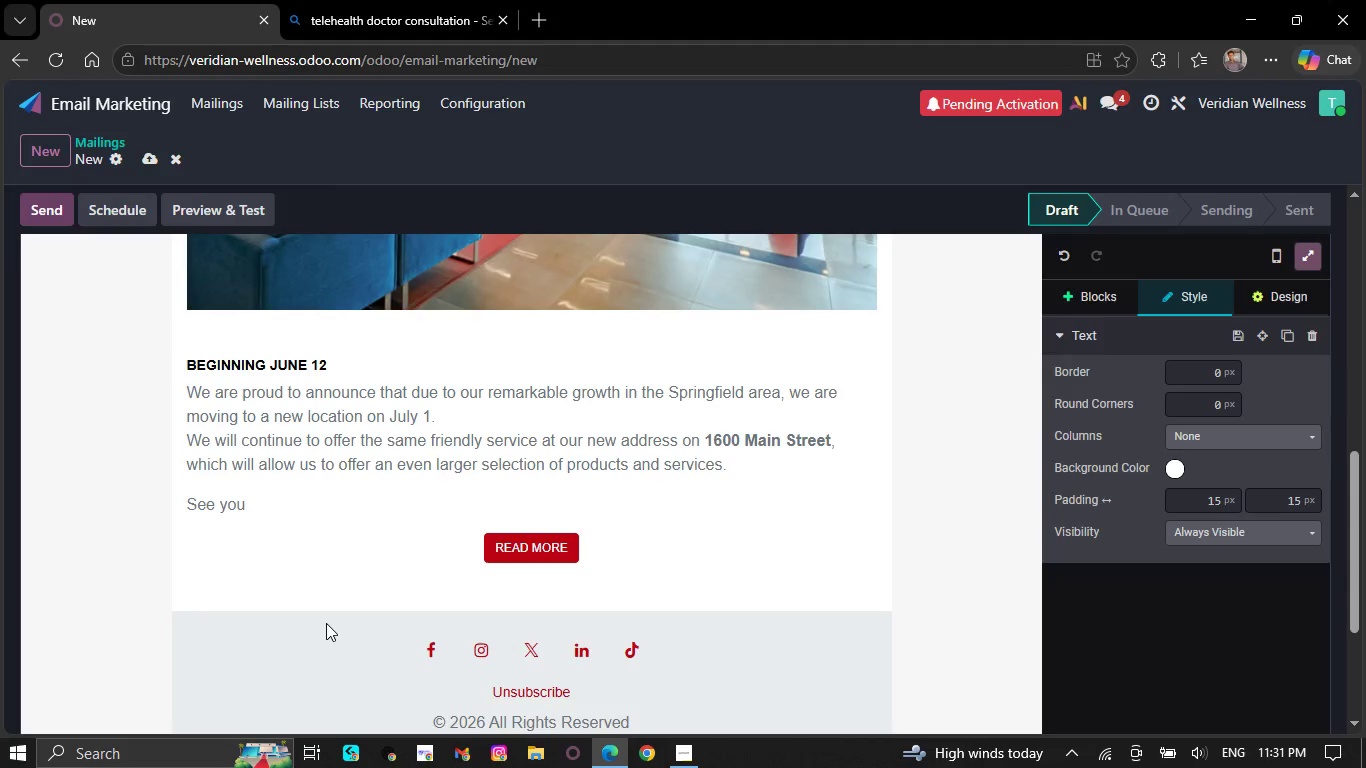 
wait(5.17)
 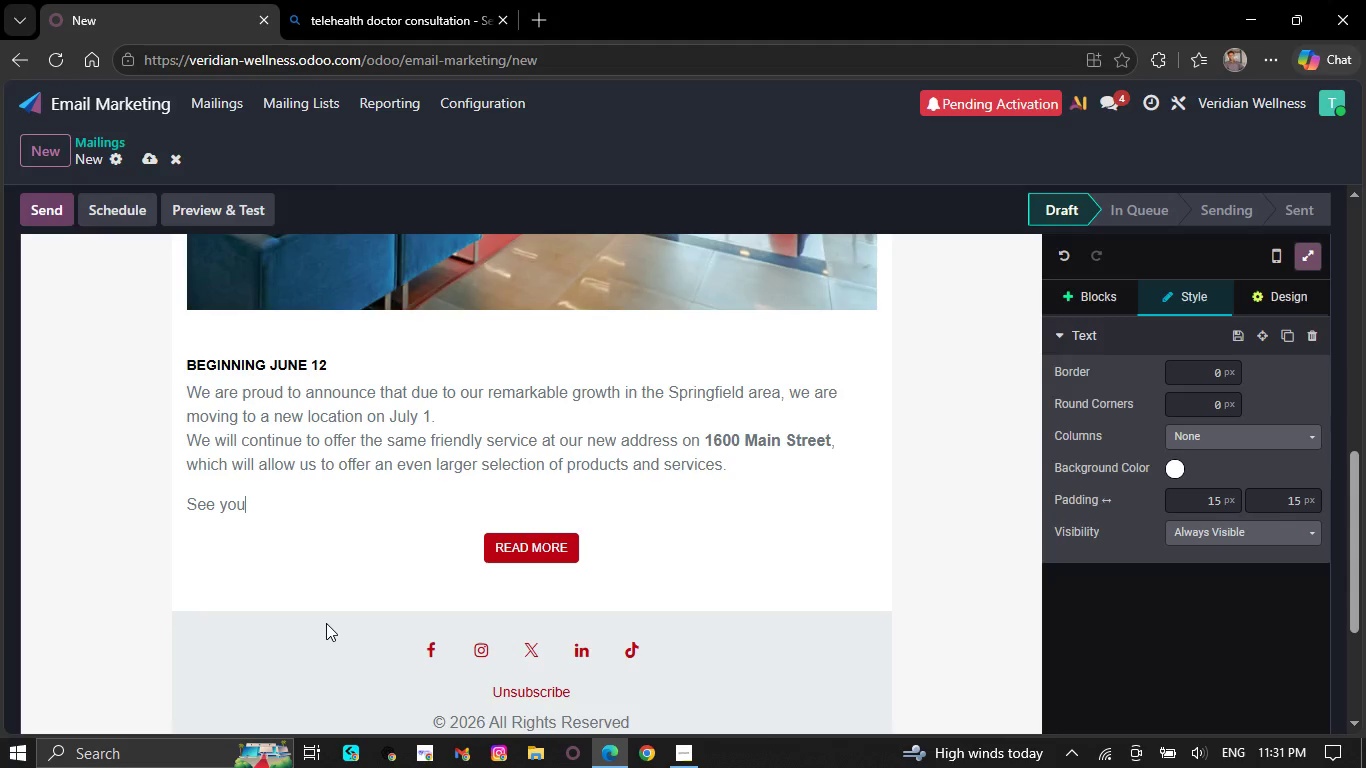 
key(Backspace)
 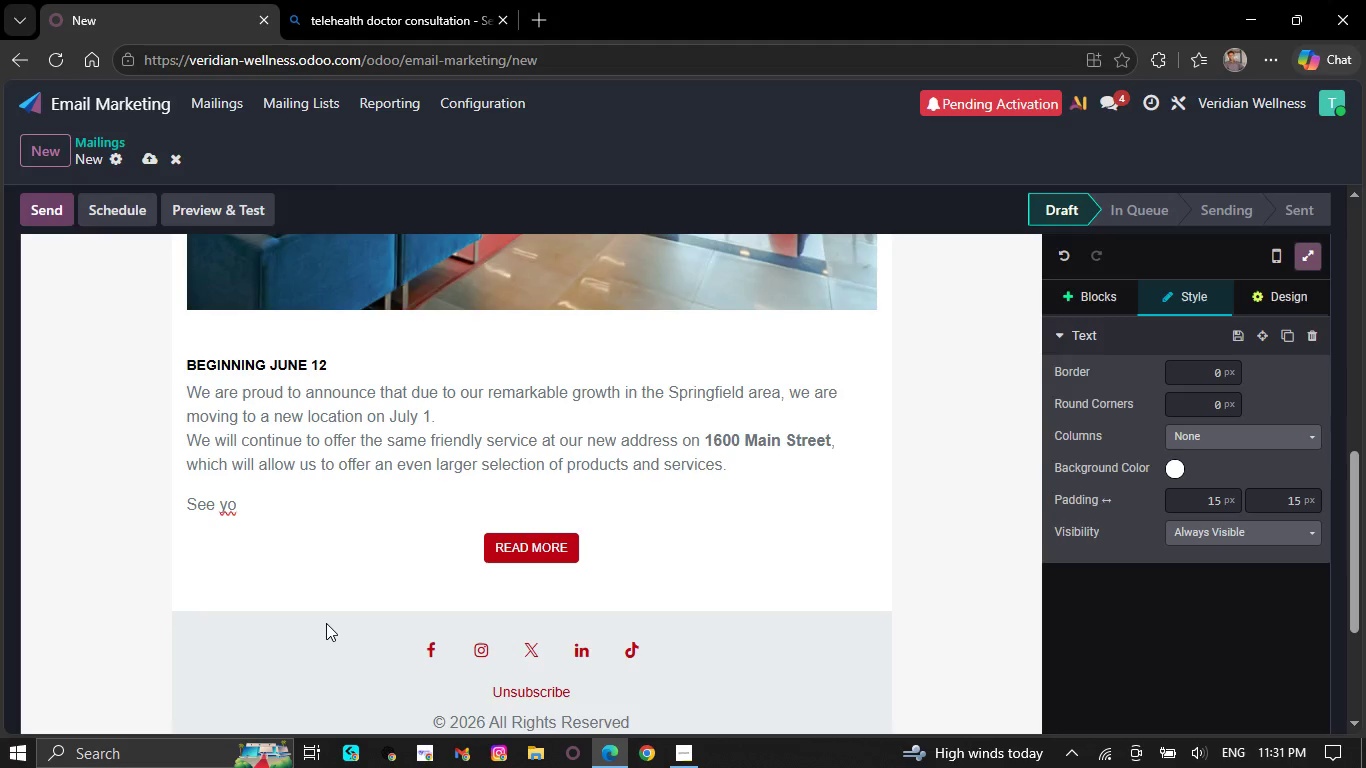 
wait(6.73)
 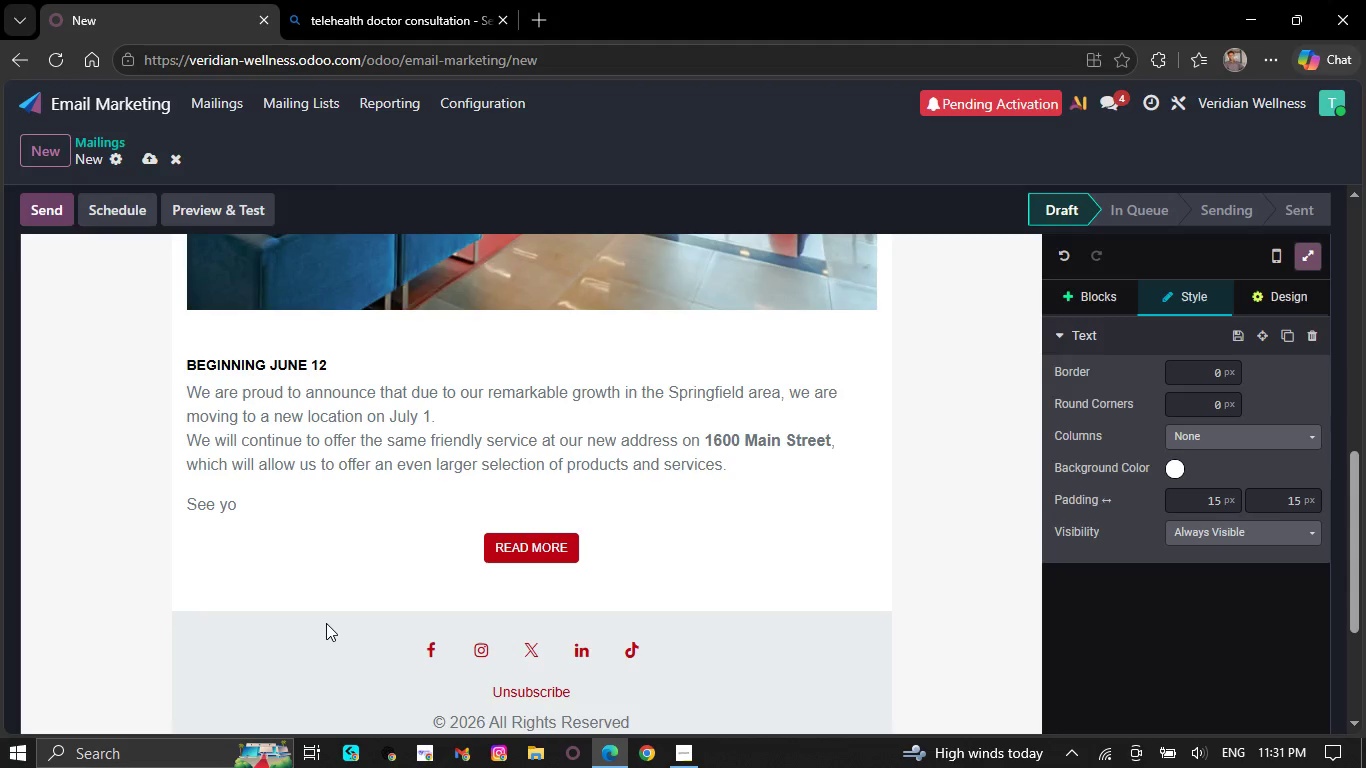 
key(Backspace)
 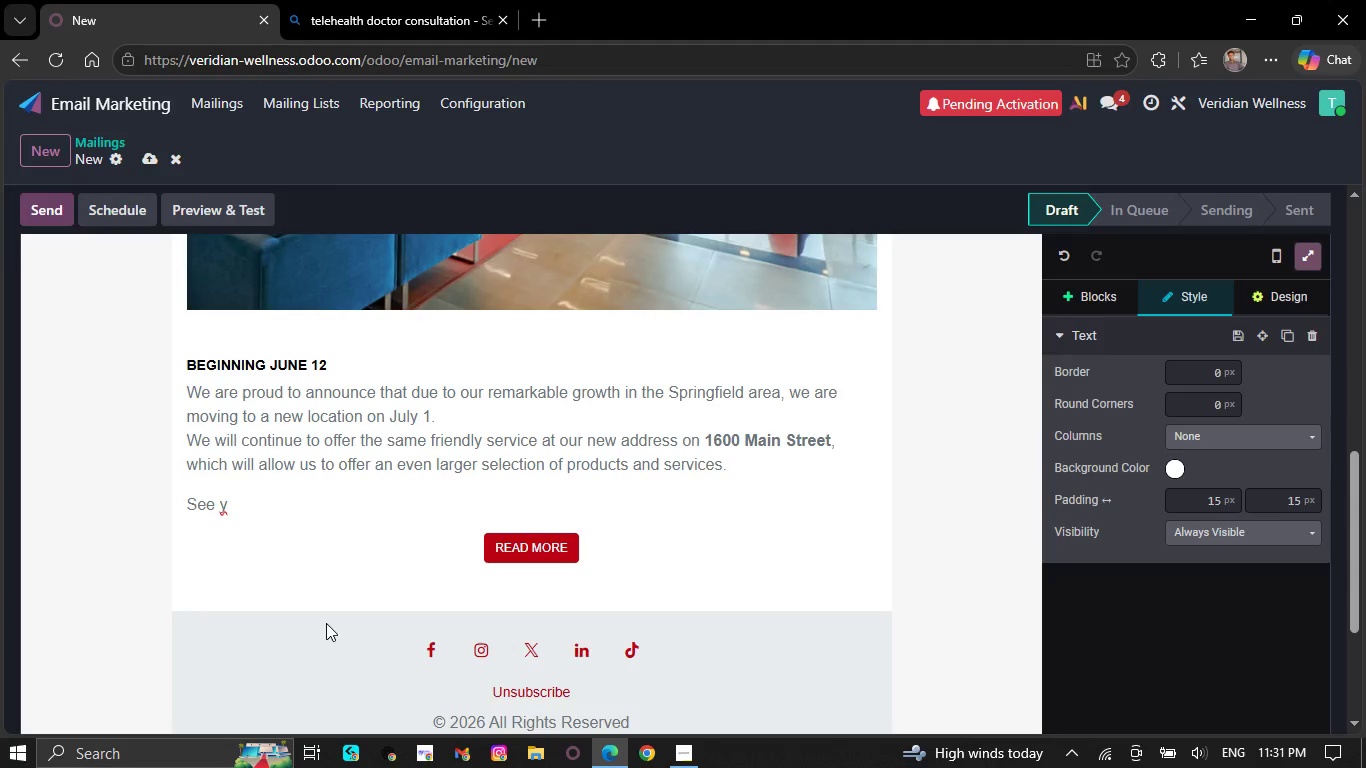 
key(Backspace)
 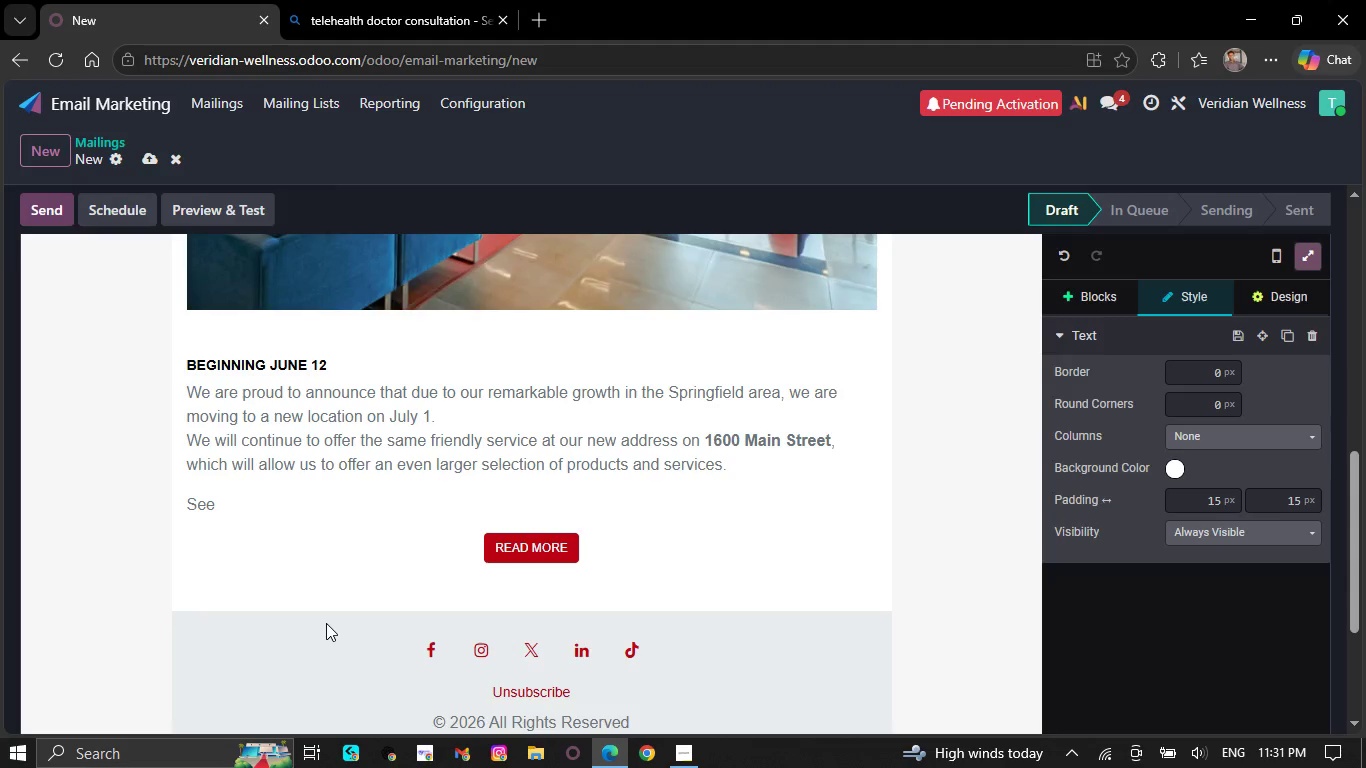 
key(Backspace)
 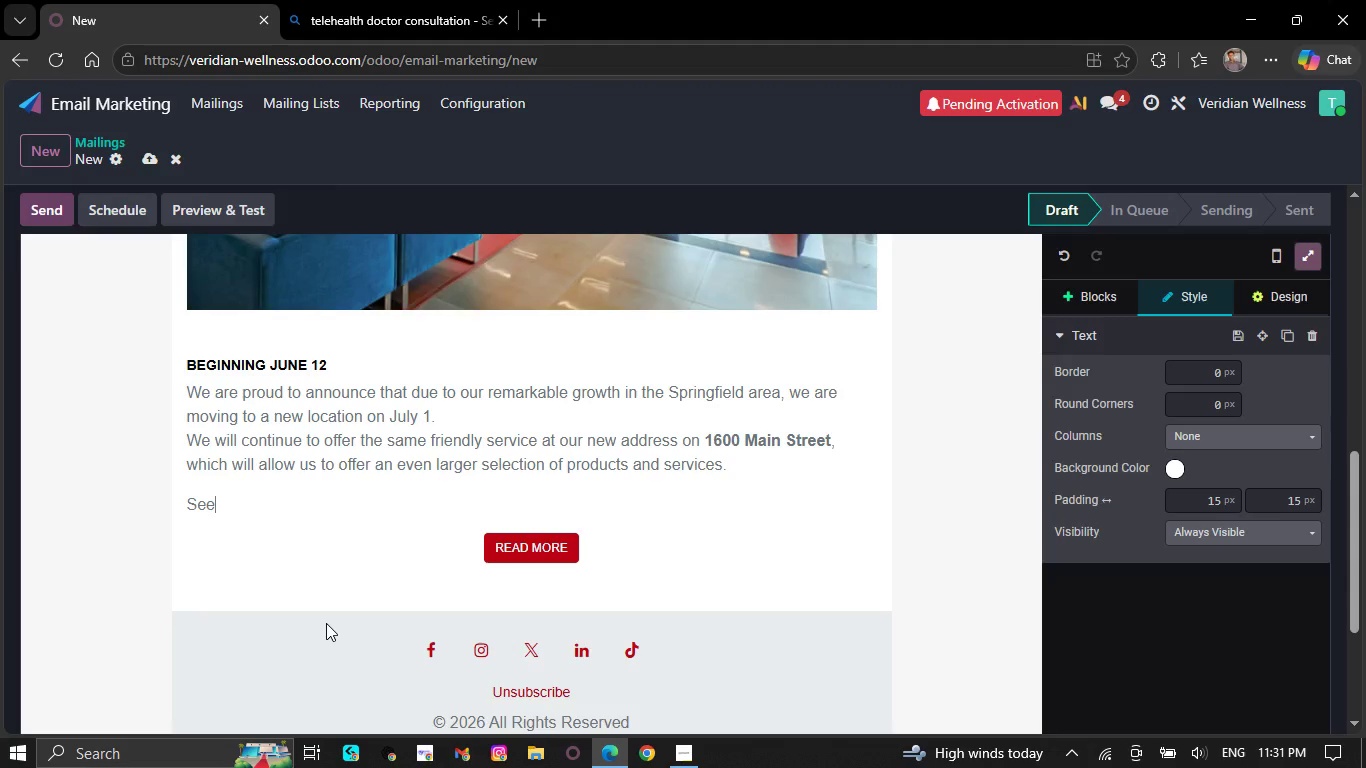 
key(Backspace)
 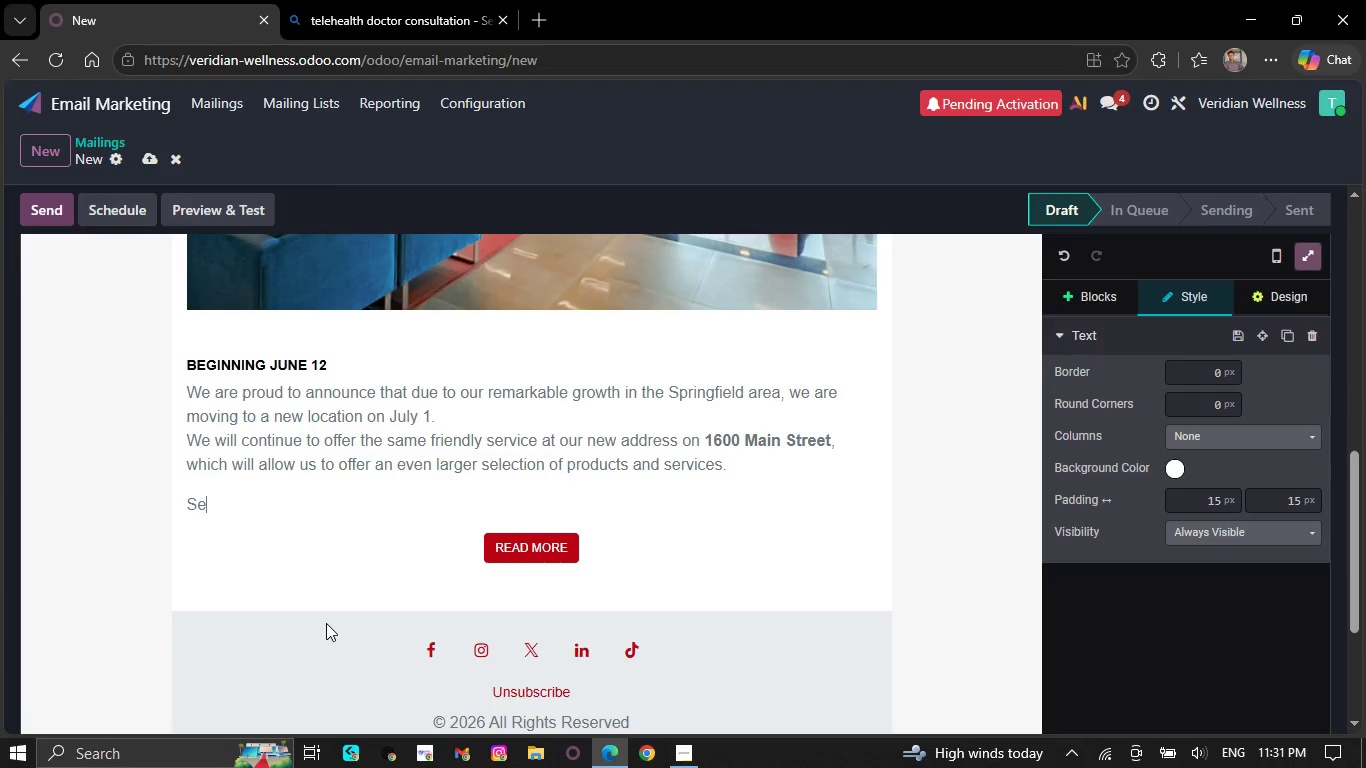 
key(Backspace)
 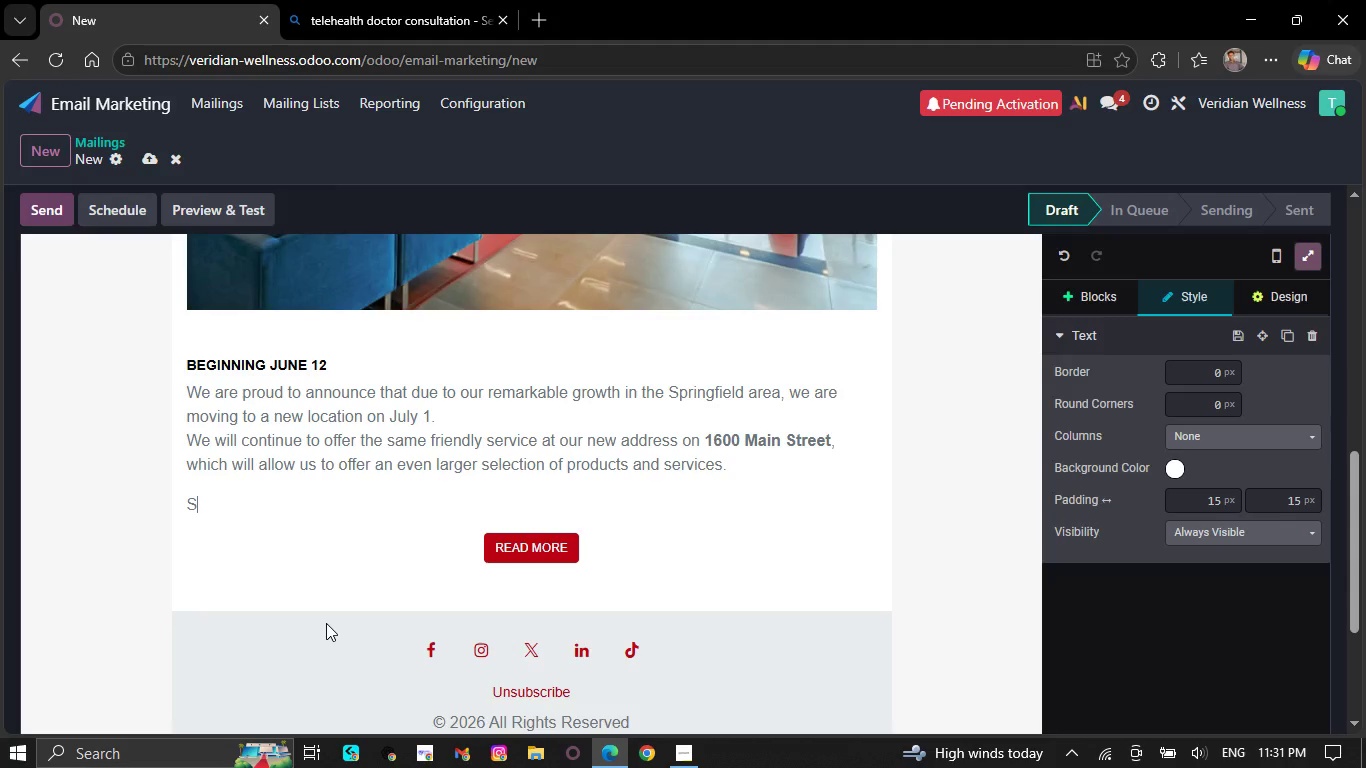 
key(Backspace)
 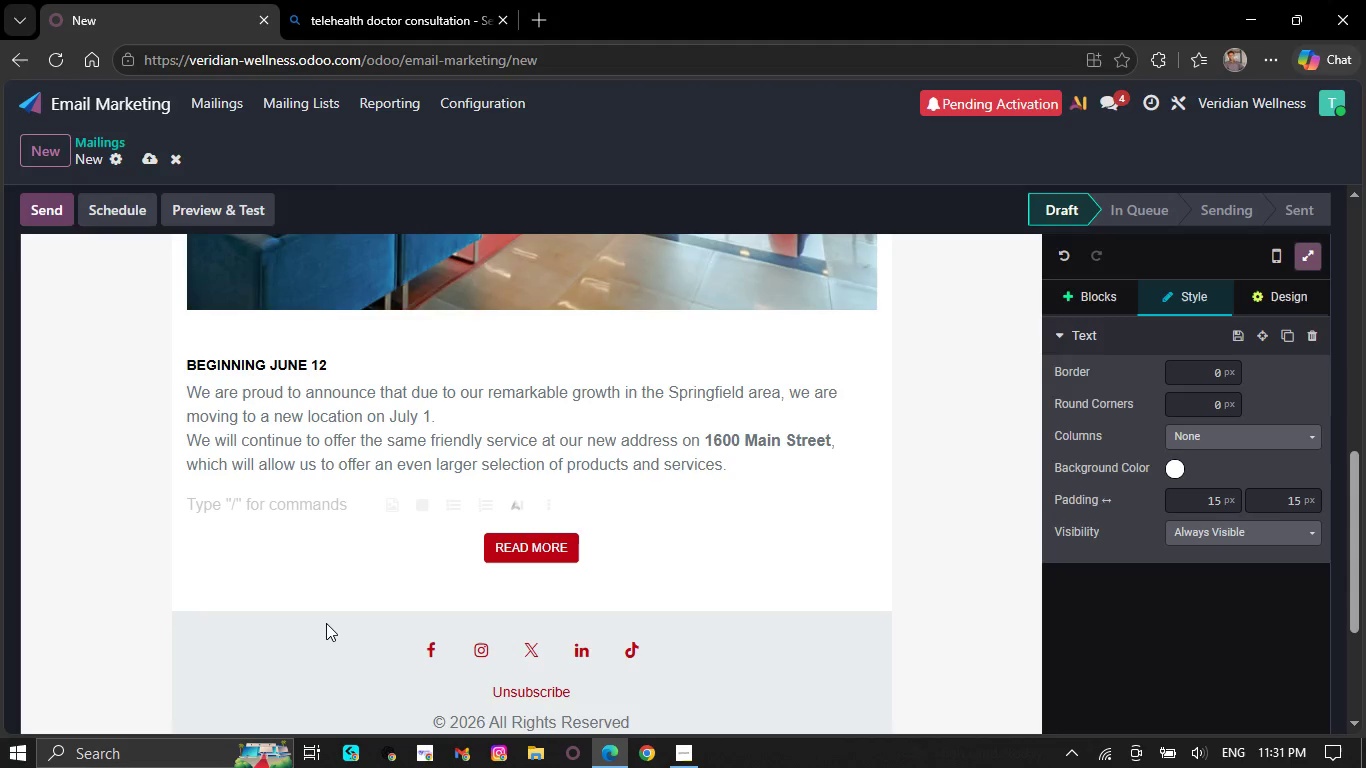 
key(Backspace)
 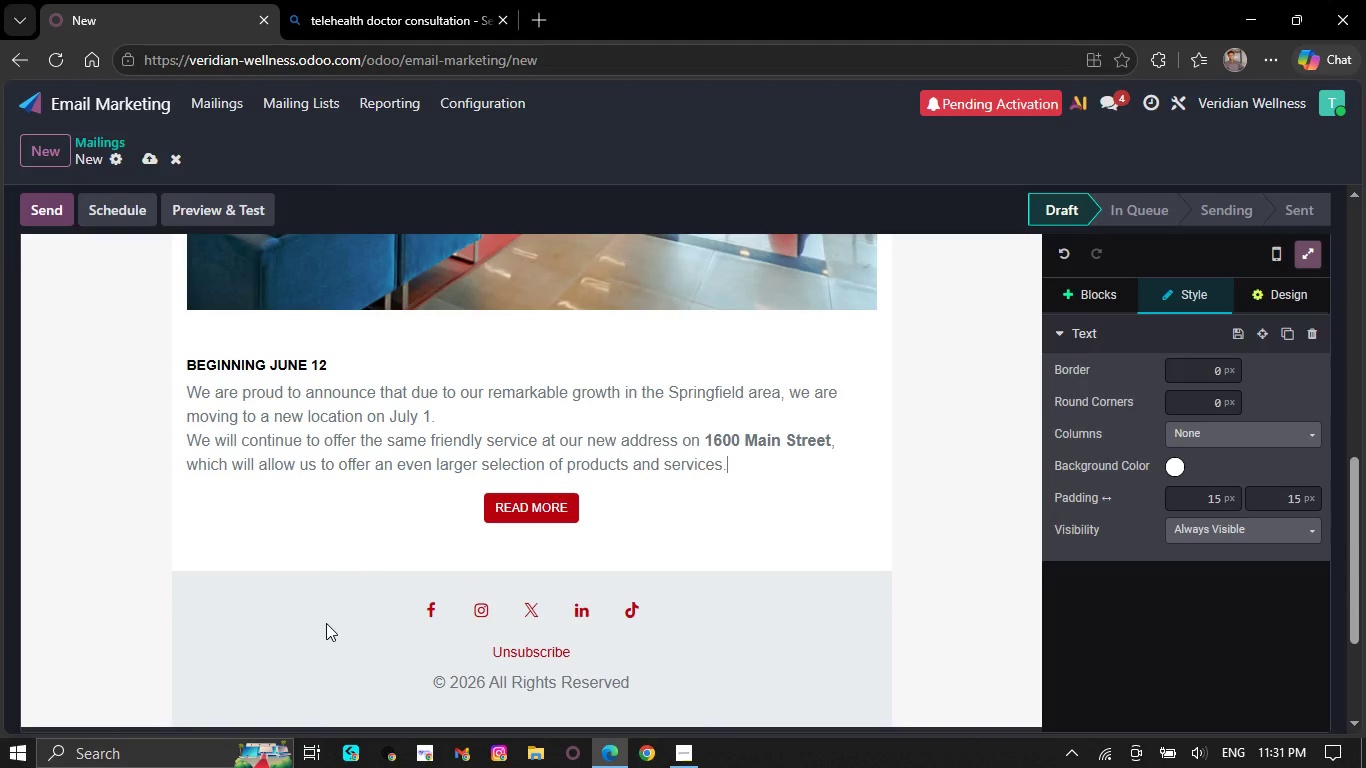 
key(Backspace)
 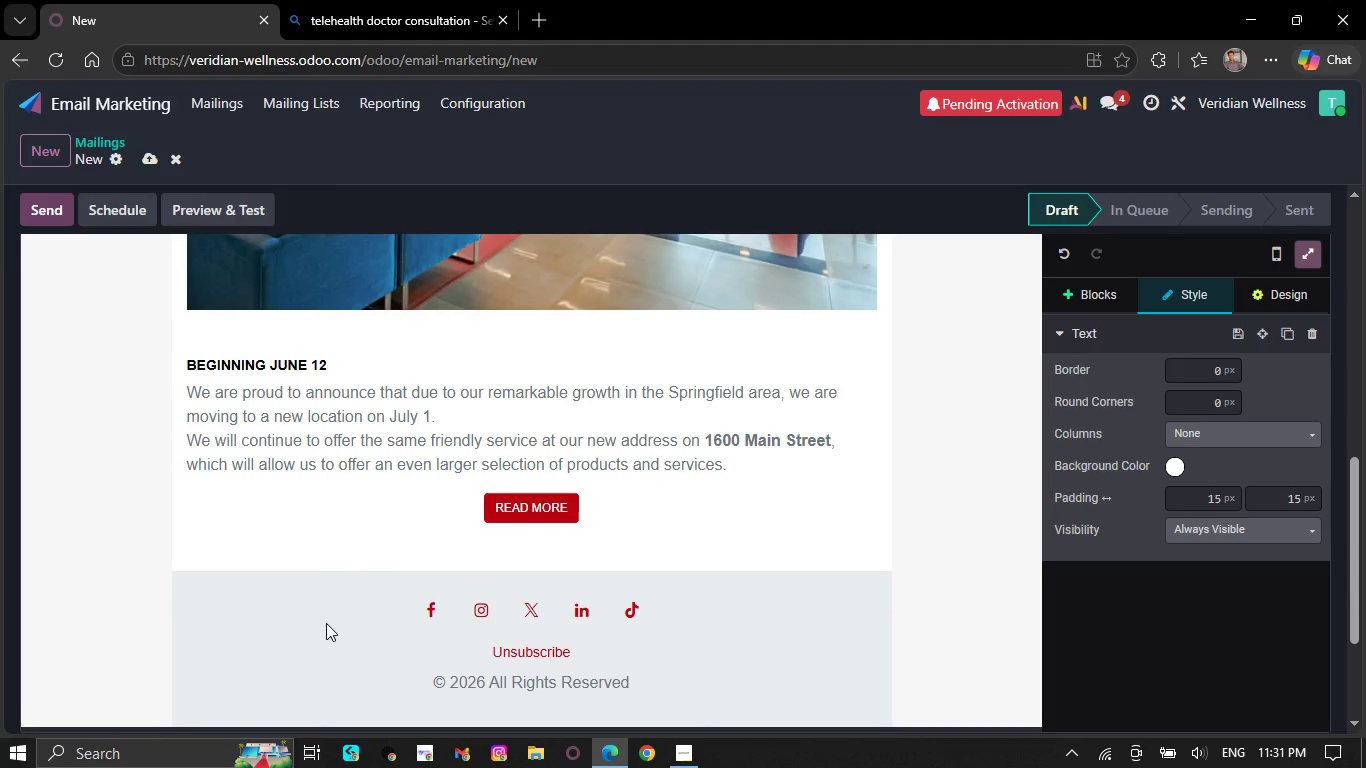 
key(Backspace)
 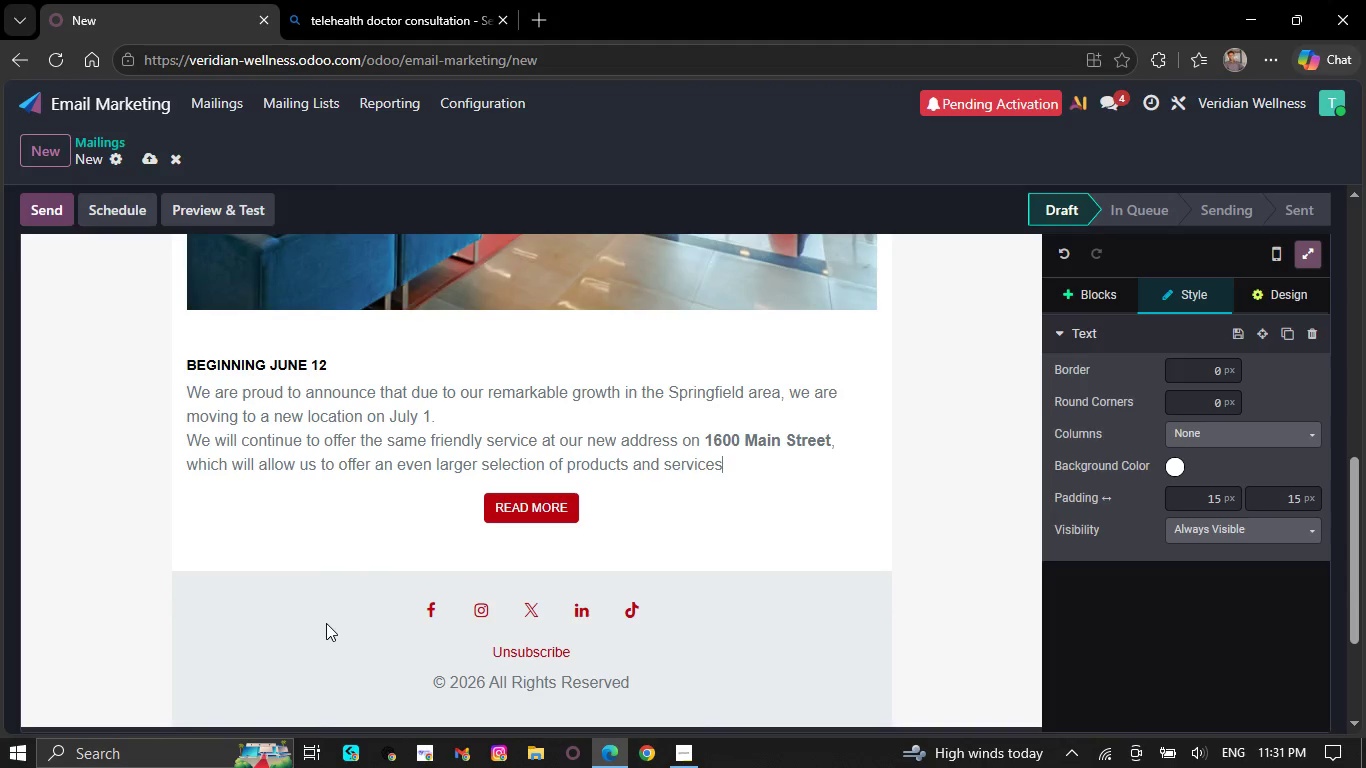 
key(Backspace)
 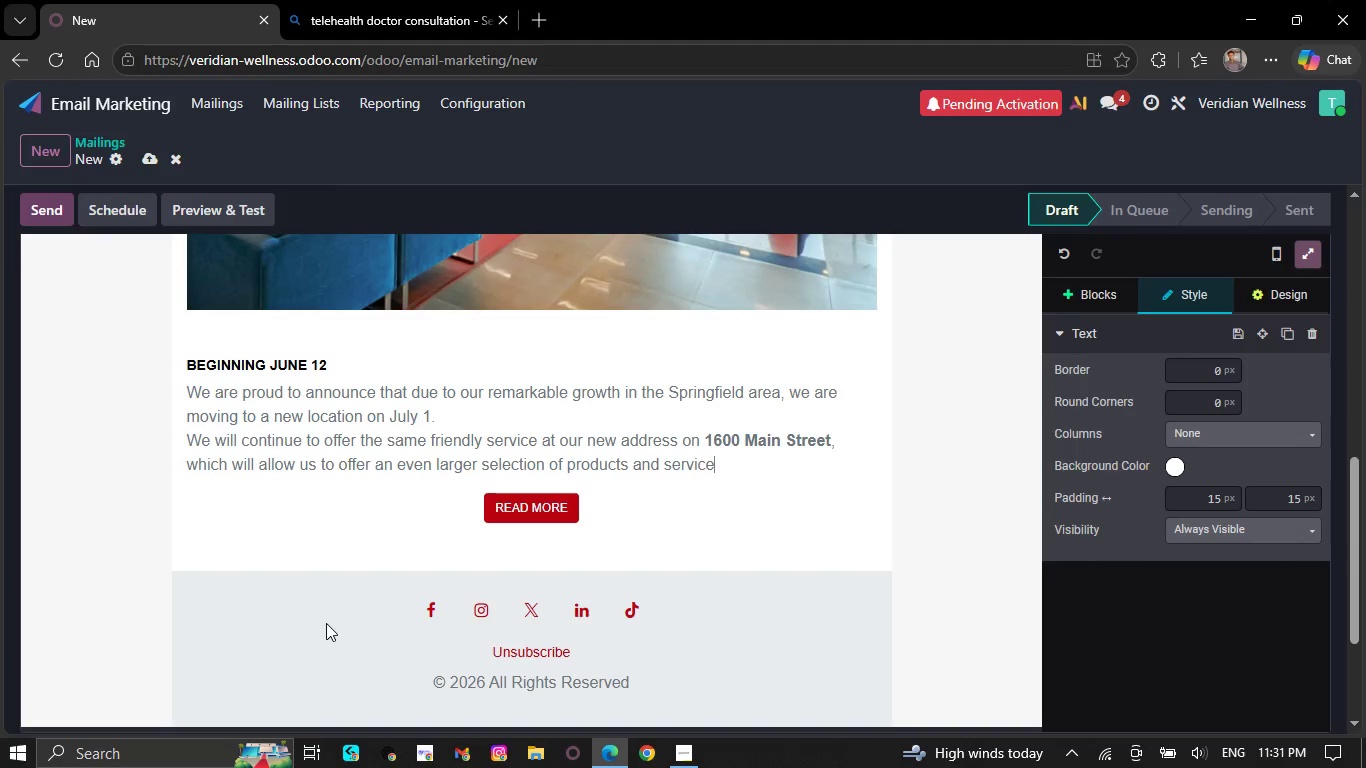 
wait(7.03)
 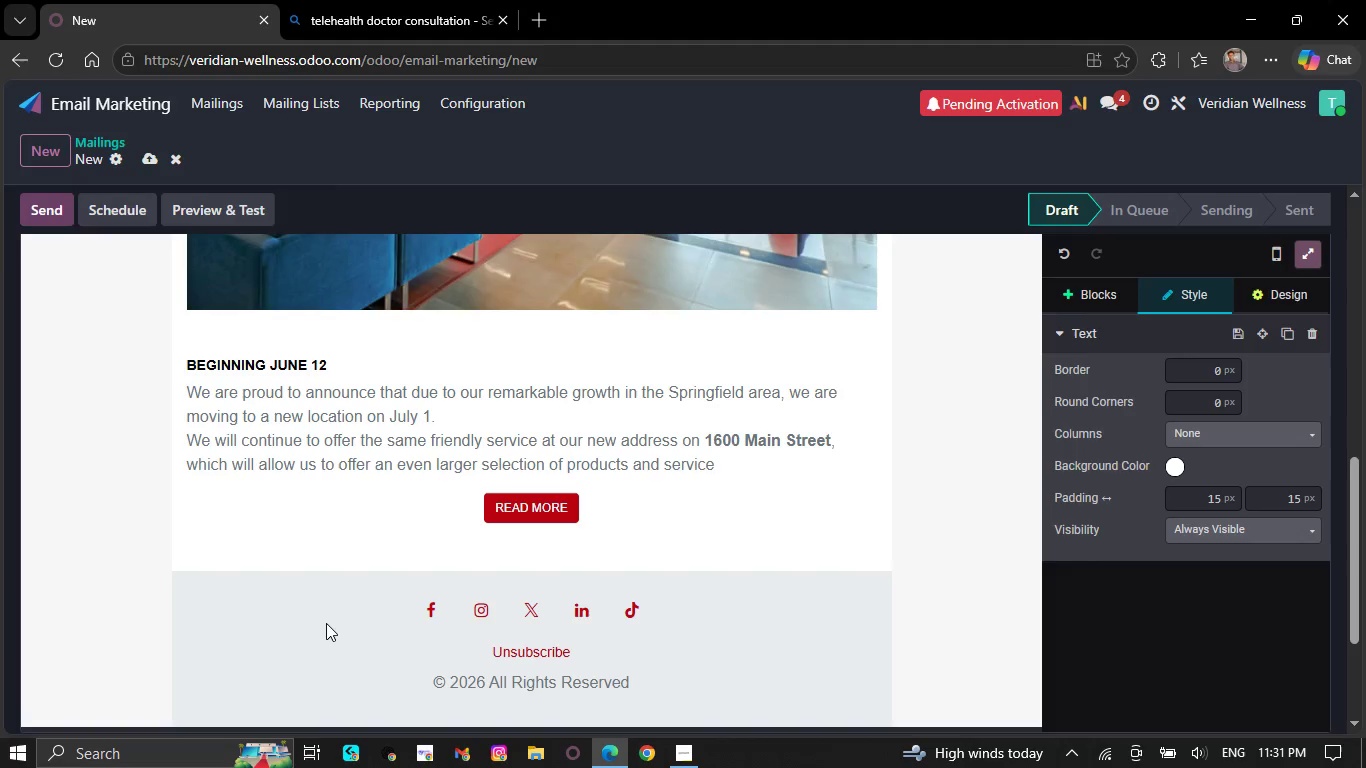 
key(Backspace)
 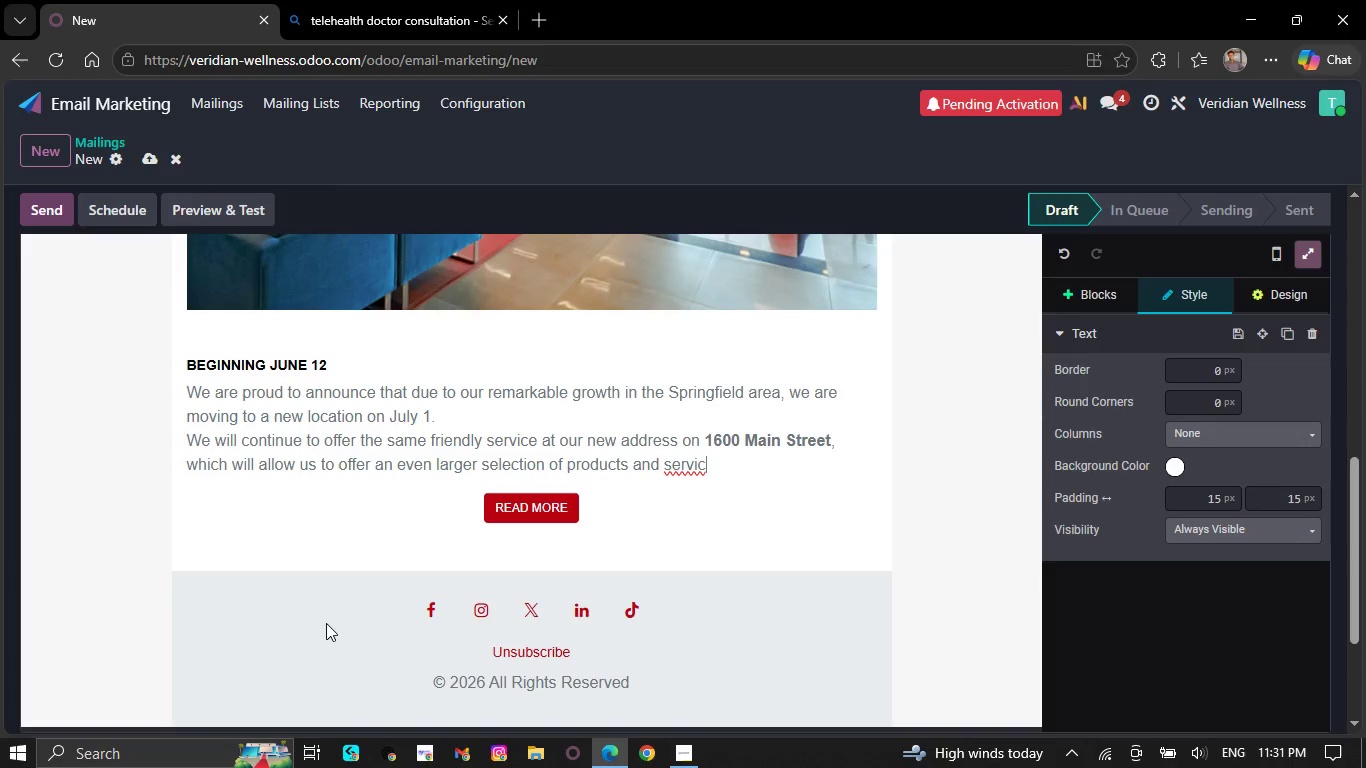 
key(Backspace)
 